 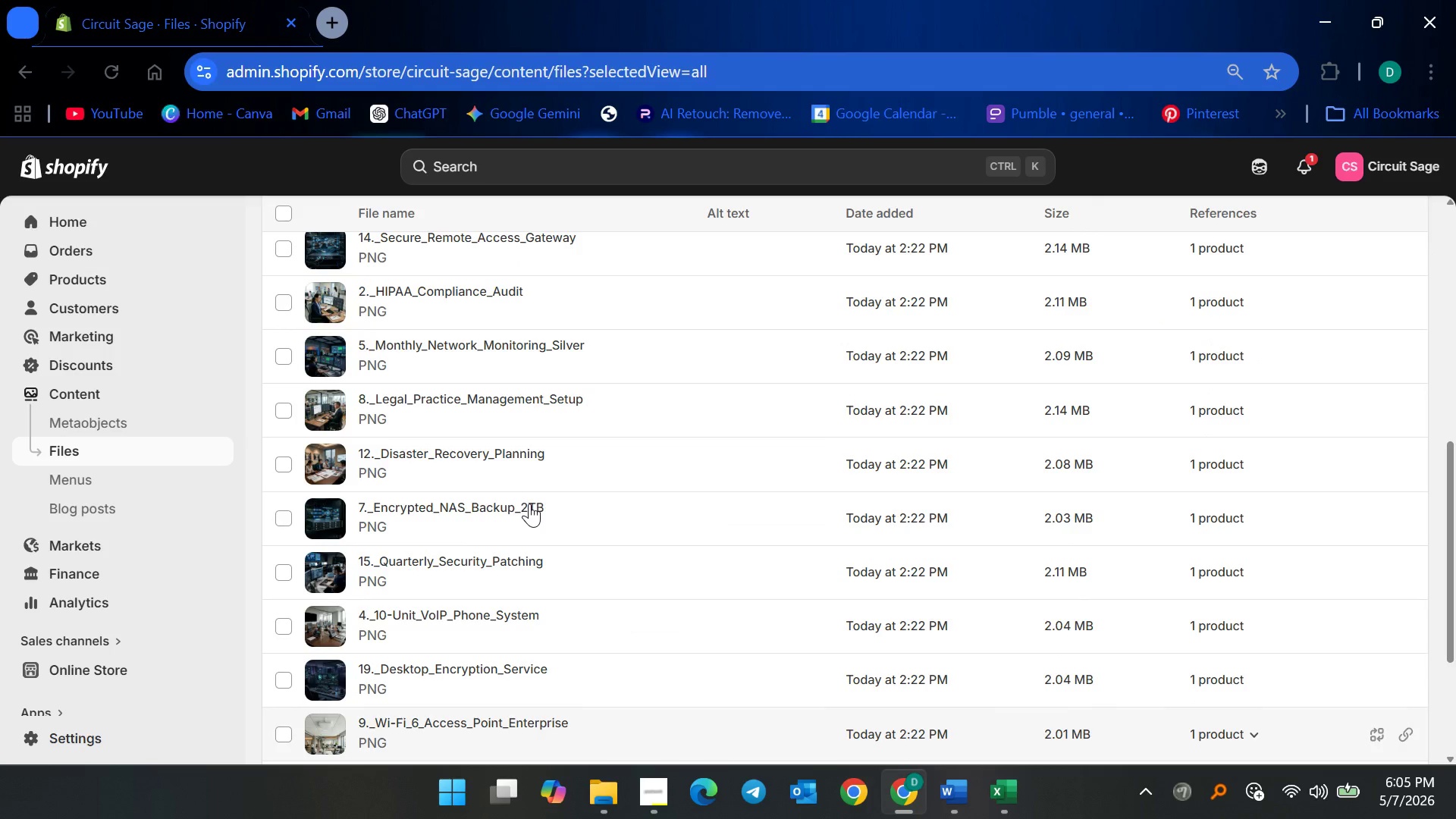 
scroll: coordinate [532, 507], scroll_direction: down, amount: 6.0
 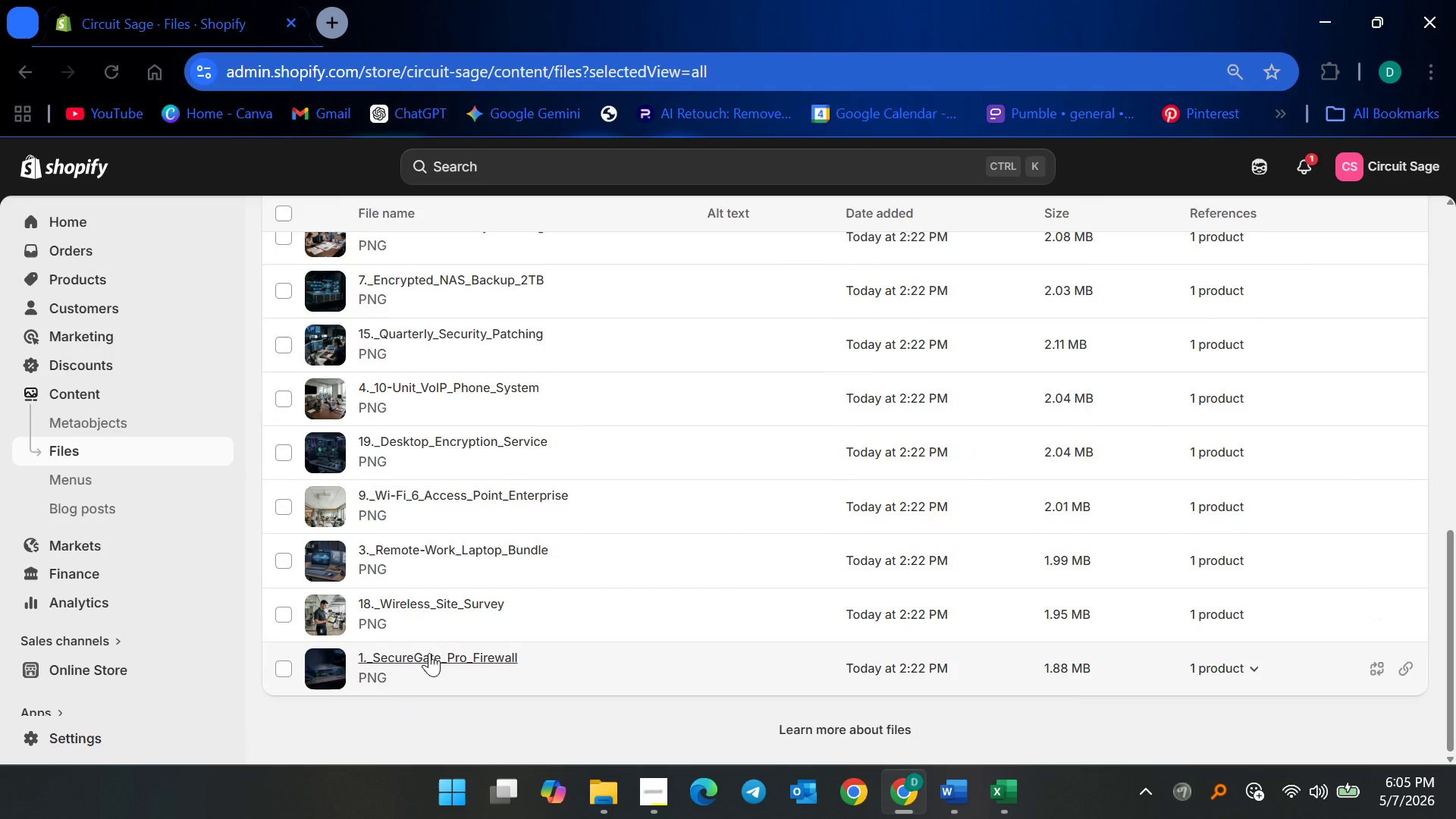 
left_click([431, 647])
 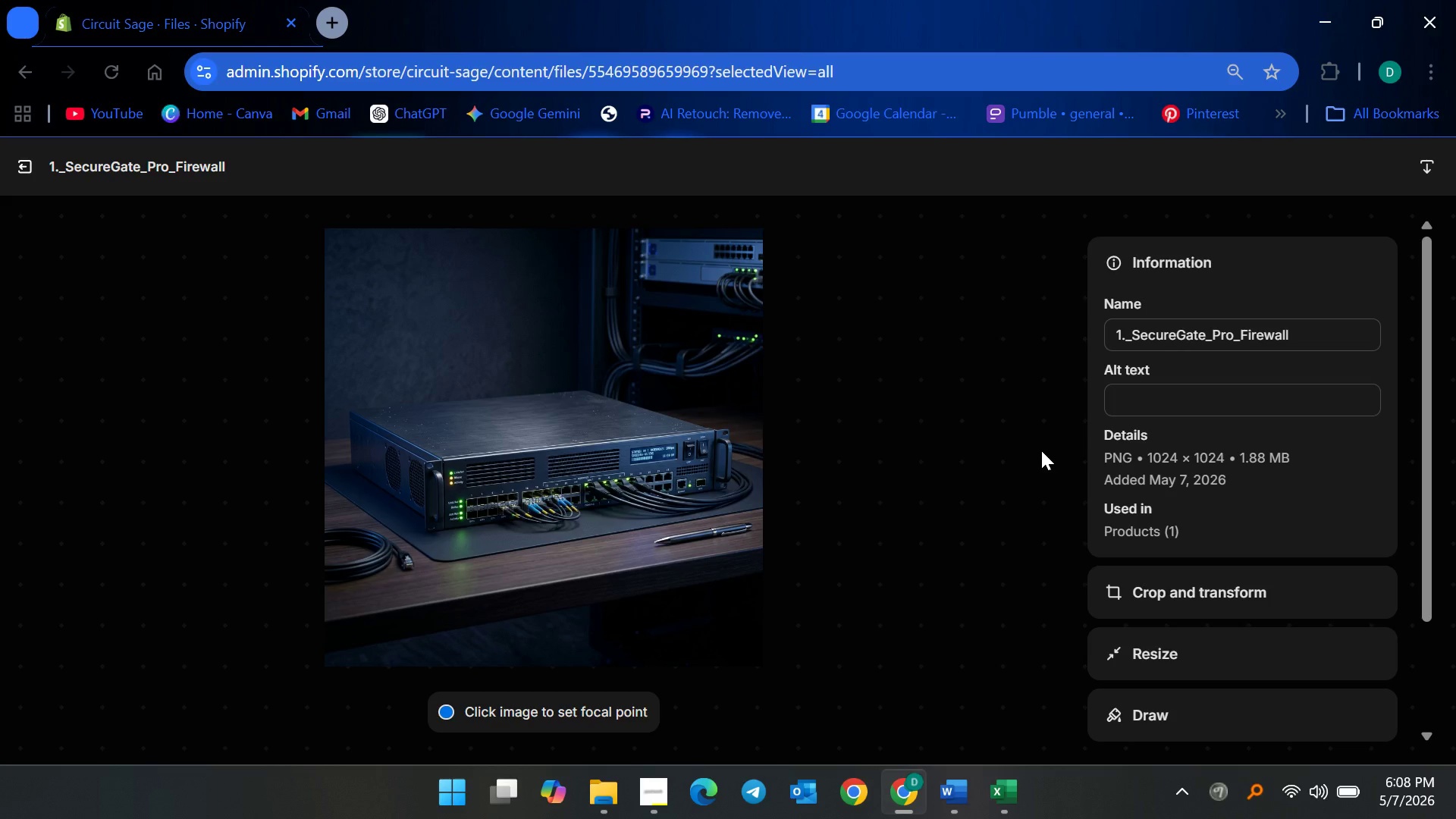 
wait(149.91)
 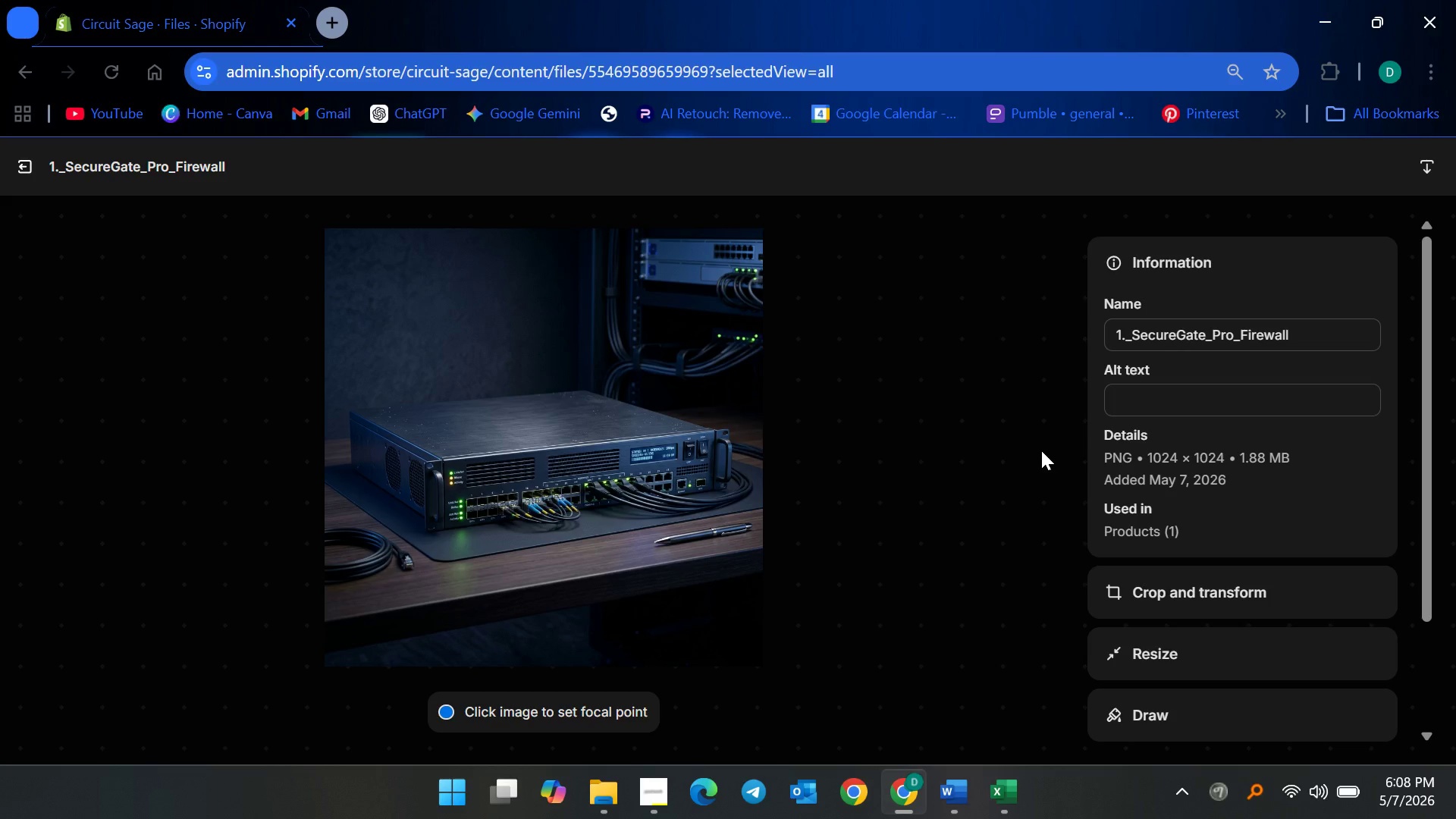 
left_click([955, 414])
 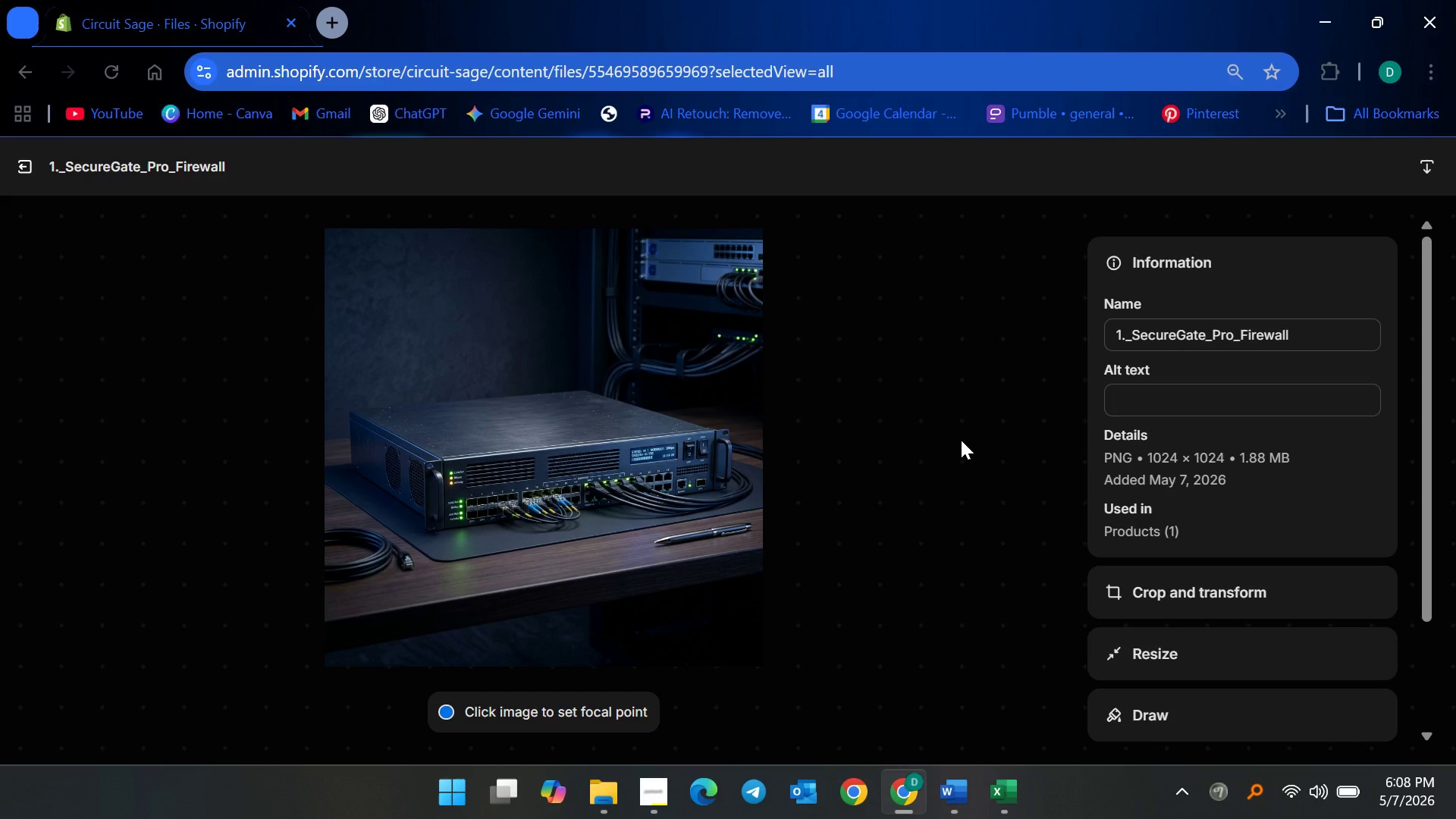 
wait(5.62)
 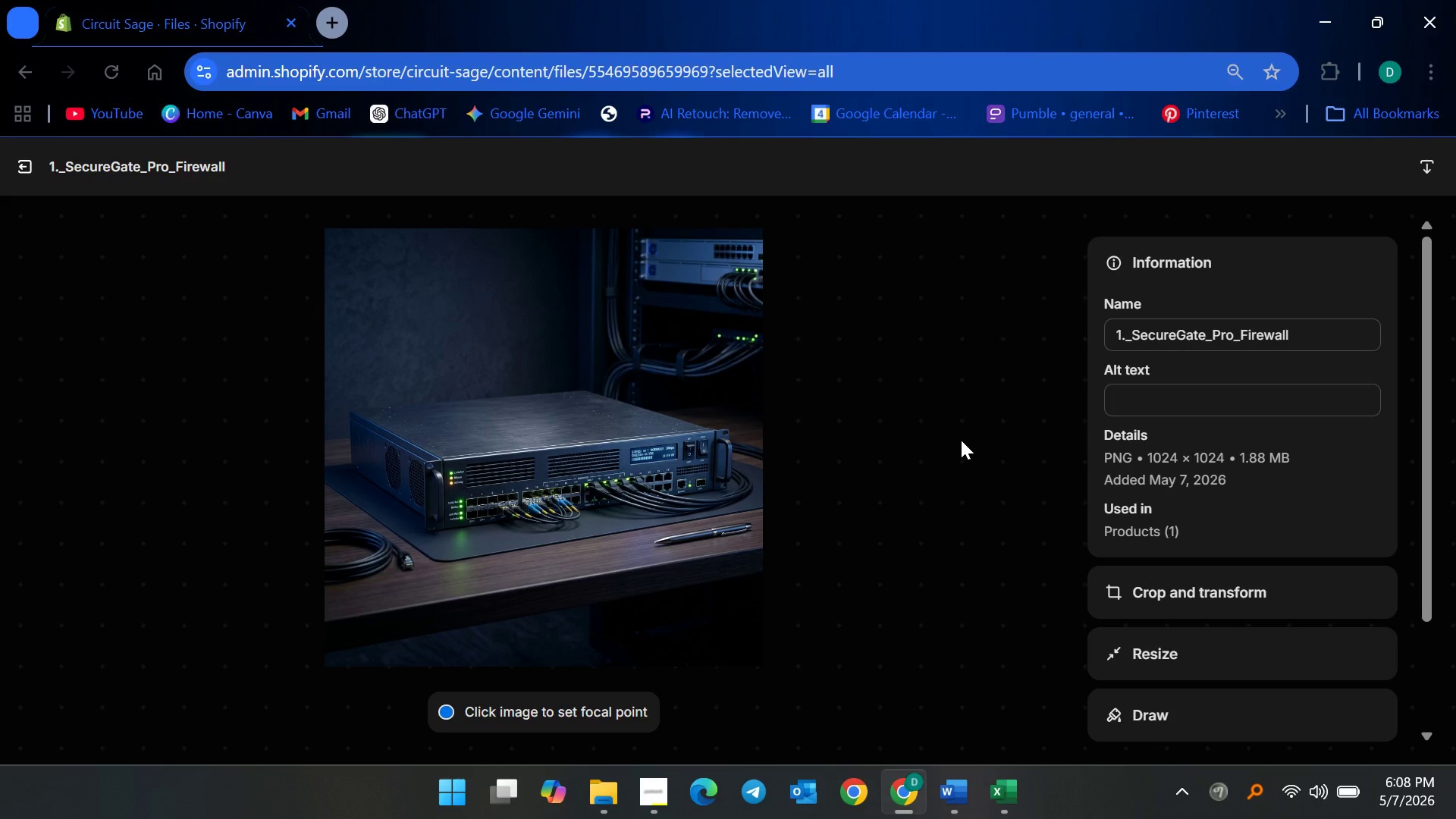 
left_click([1159, 397])
 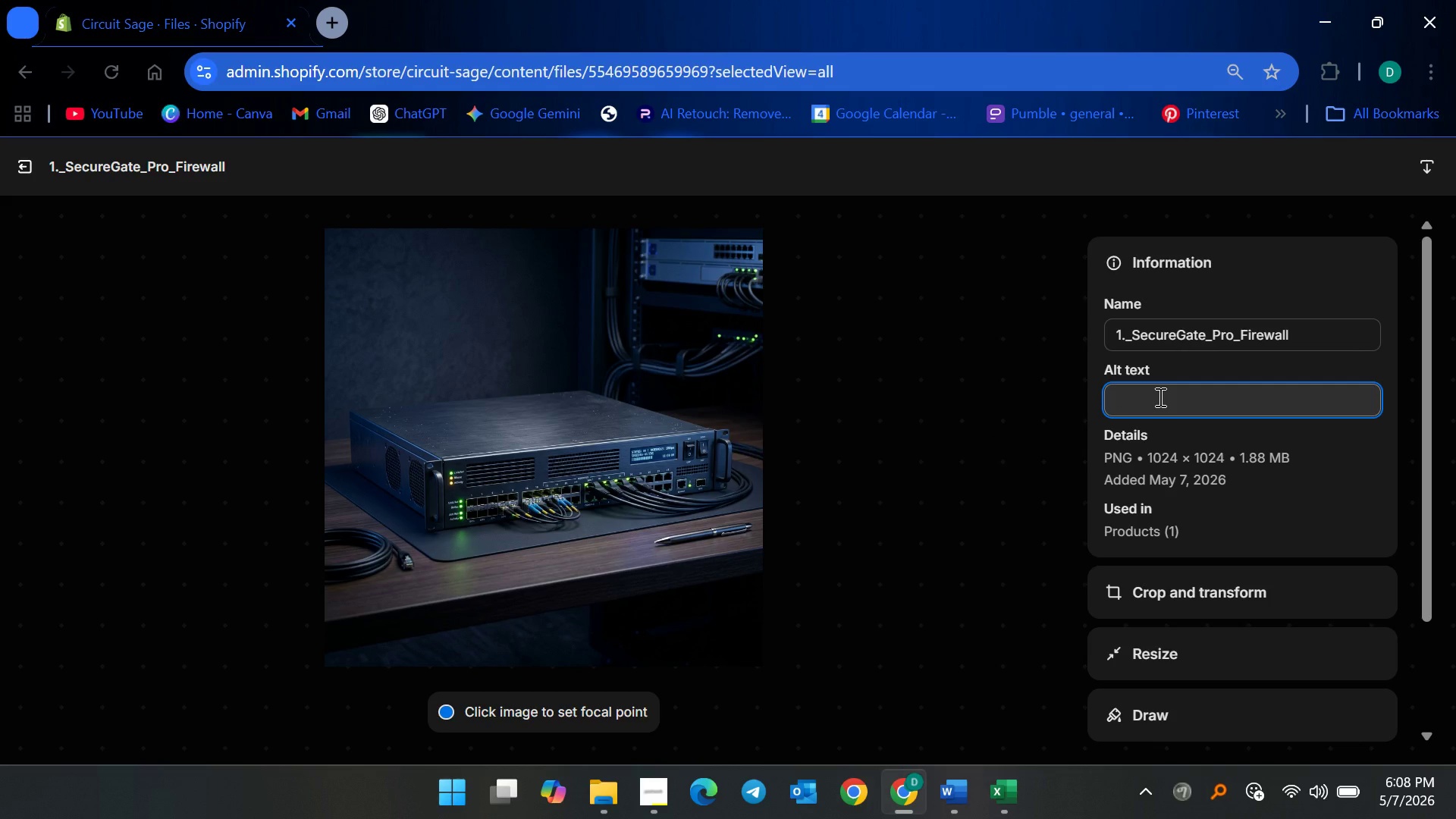 
wait(11.12)
 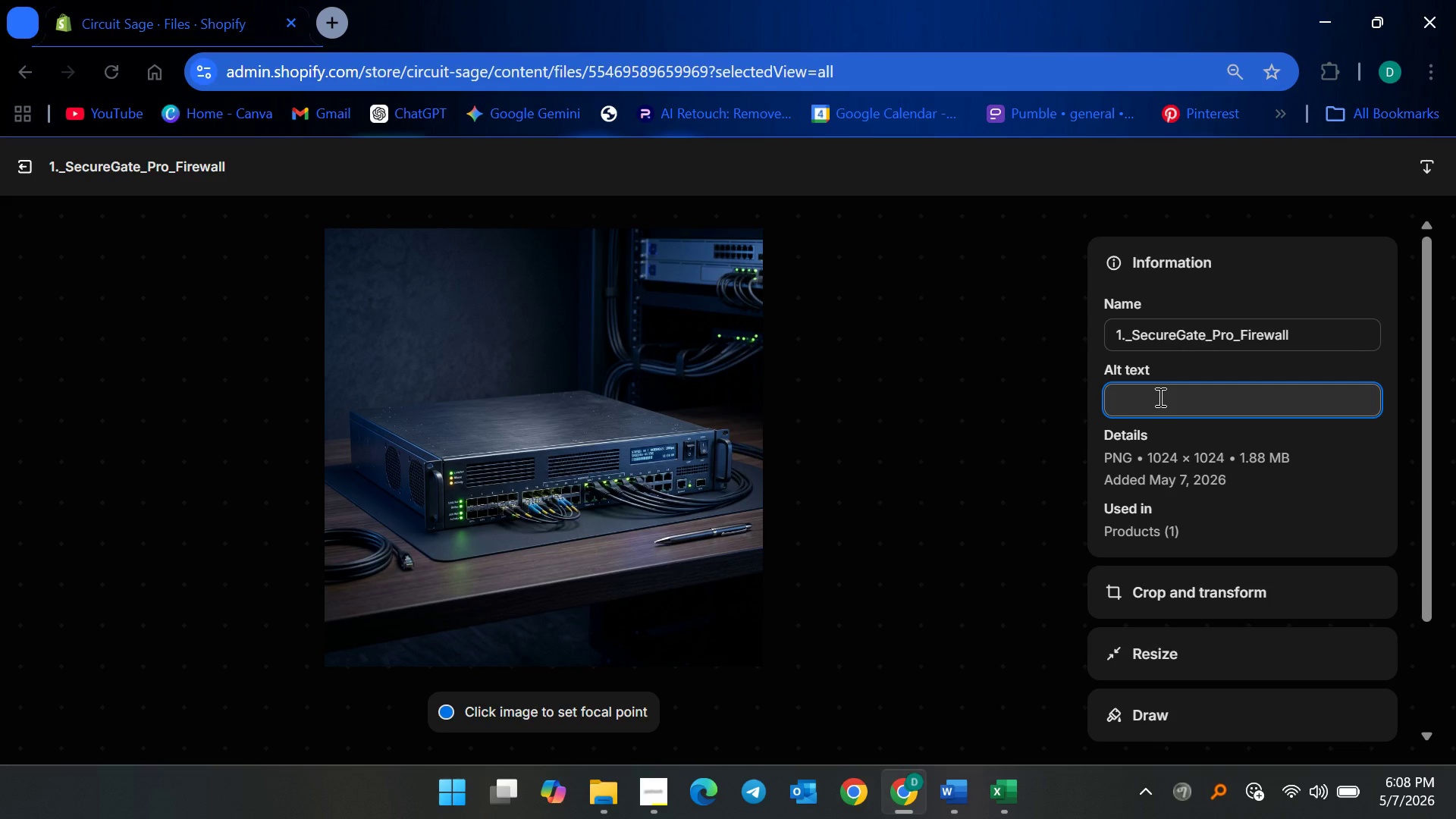 
type(Enterprise-grade )
key(Backspace)
key(Backspace)
key(Backspace)
key(Backspace)
key(Backspace)
type(grade SecureGate )
 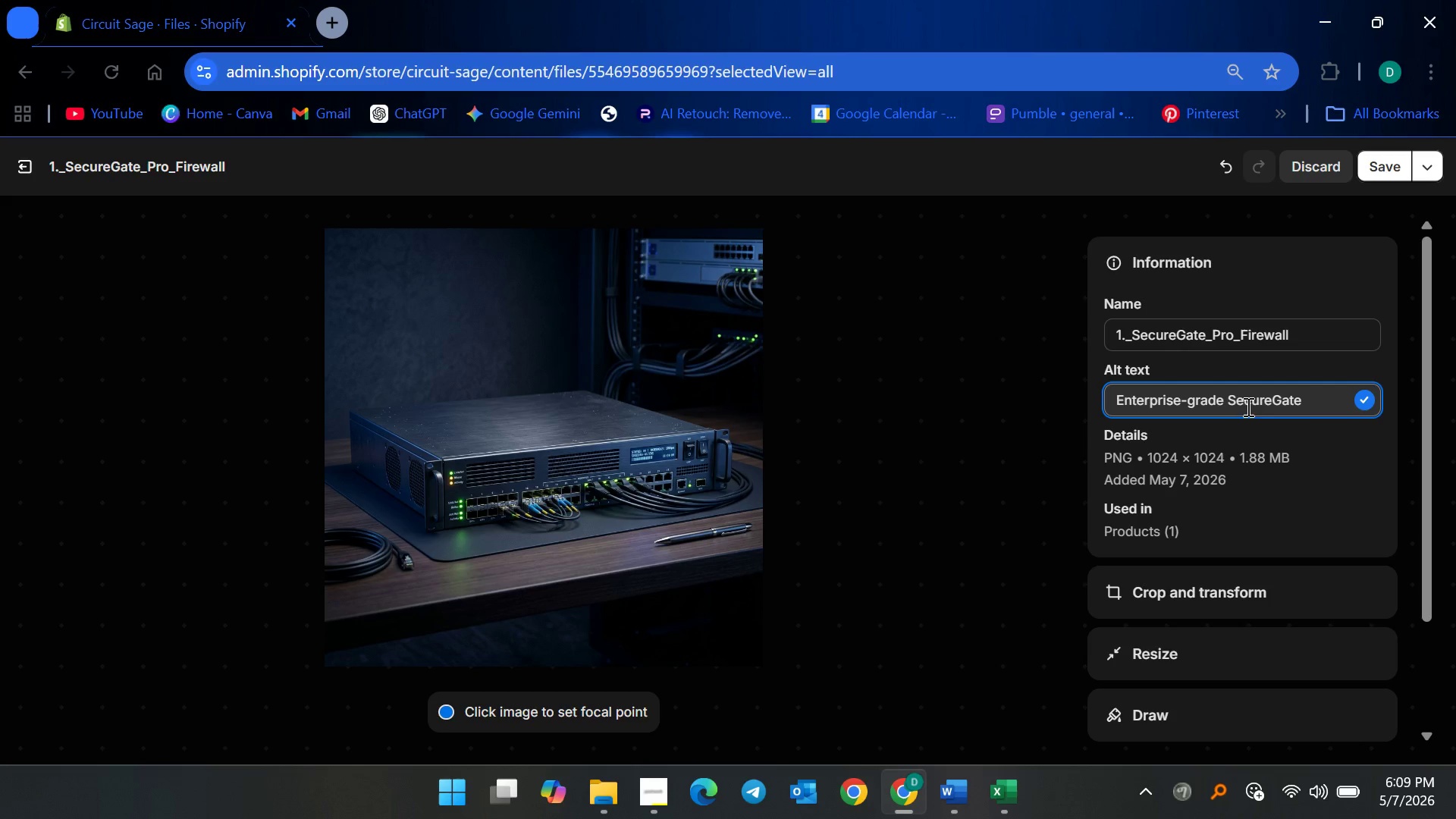 
wait(19.56)
 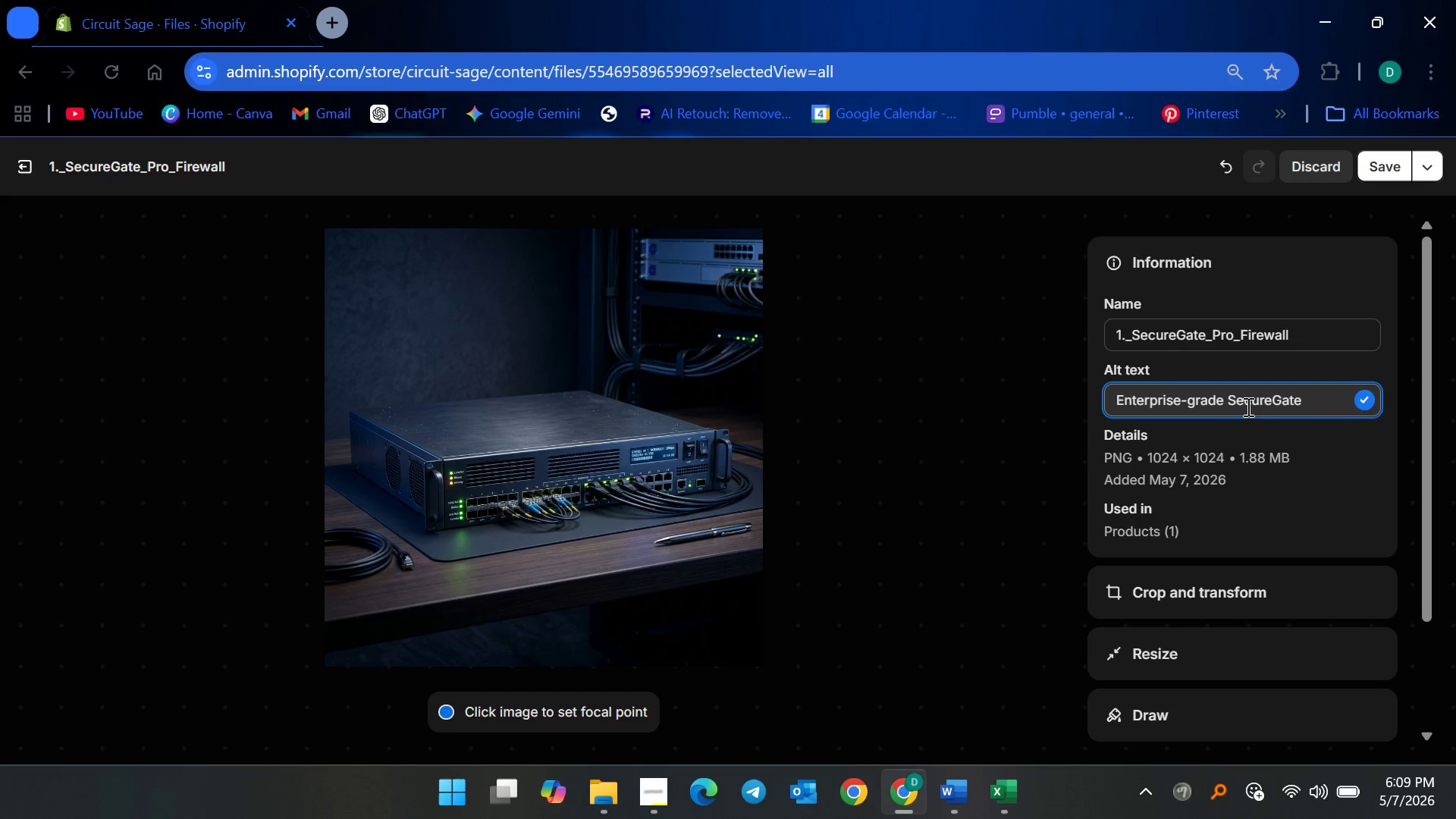 
type(Pro firewall appiliance )
 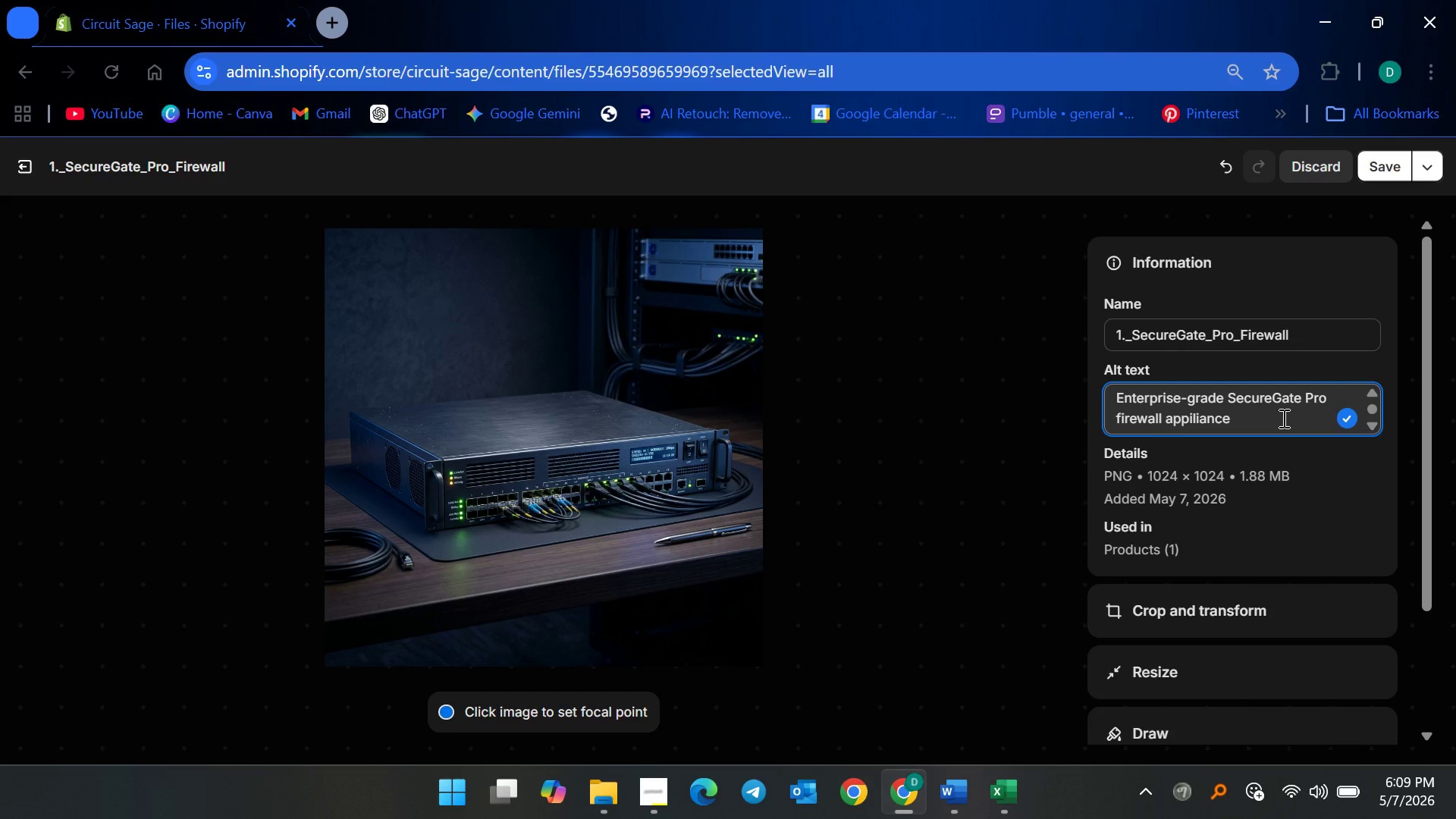 
hold_key(key=Backspace, duration=0.7)
 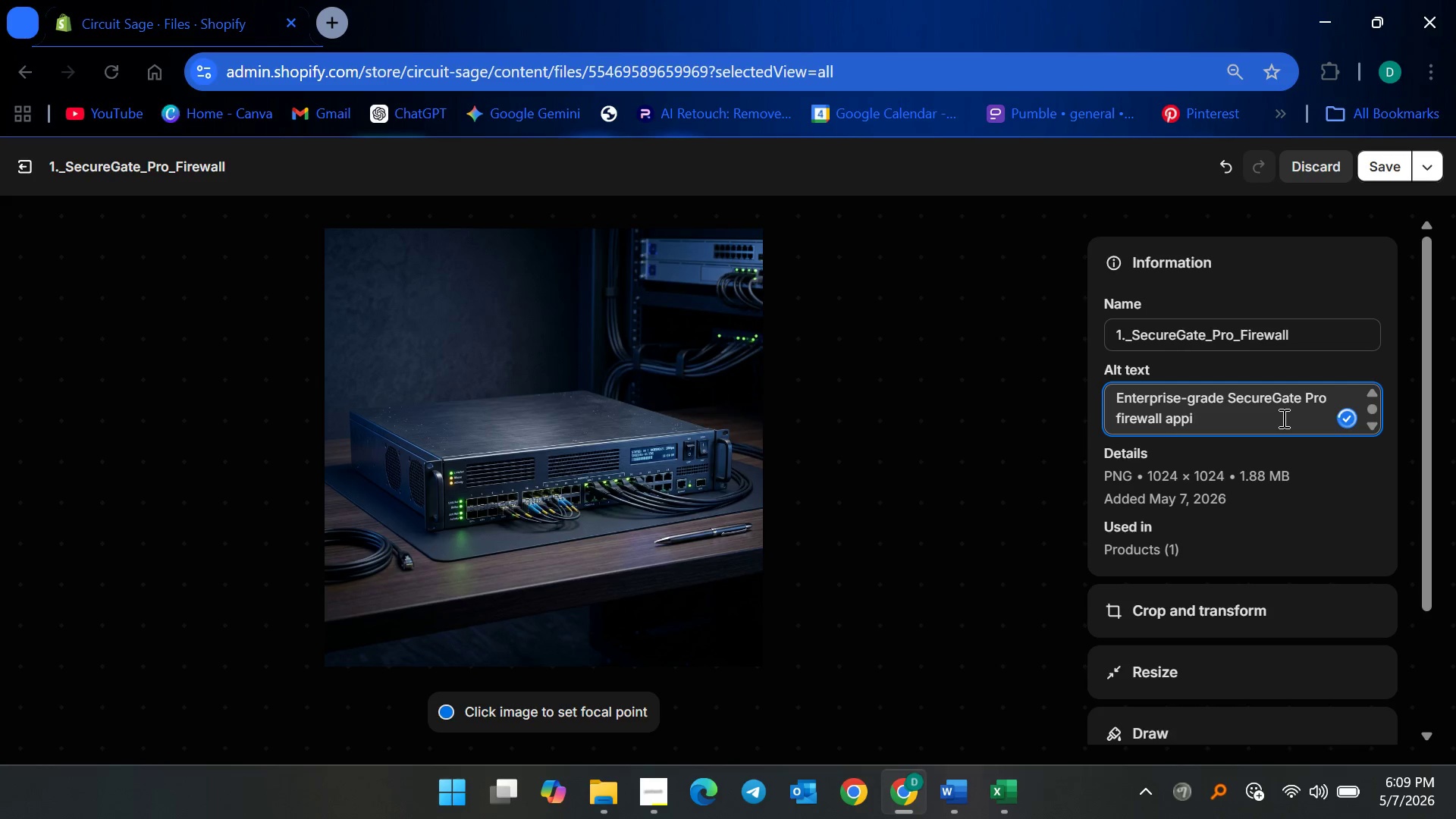 
key(Backspace)
key(Backspace)
type(lliance )
 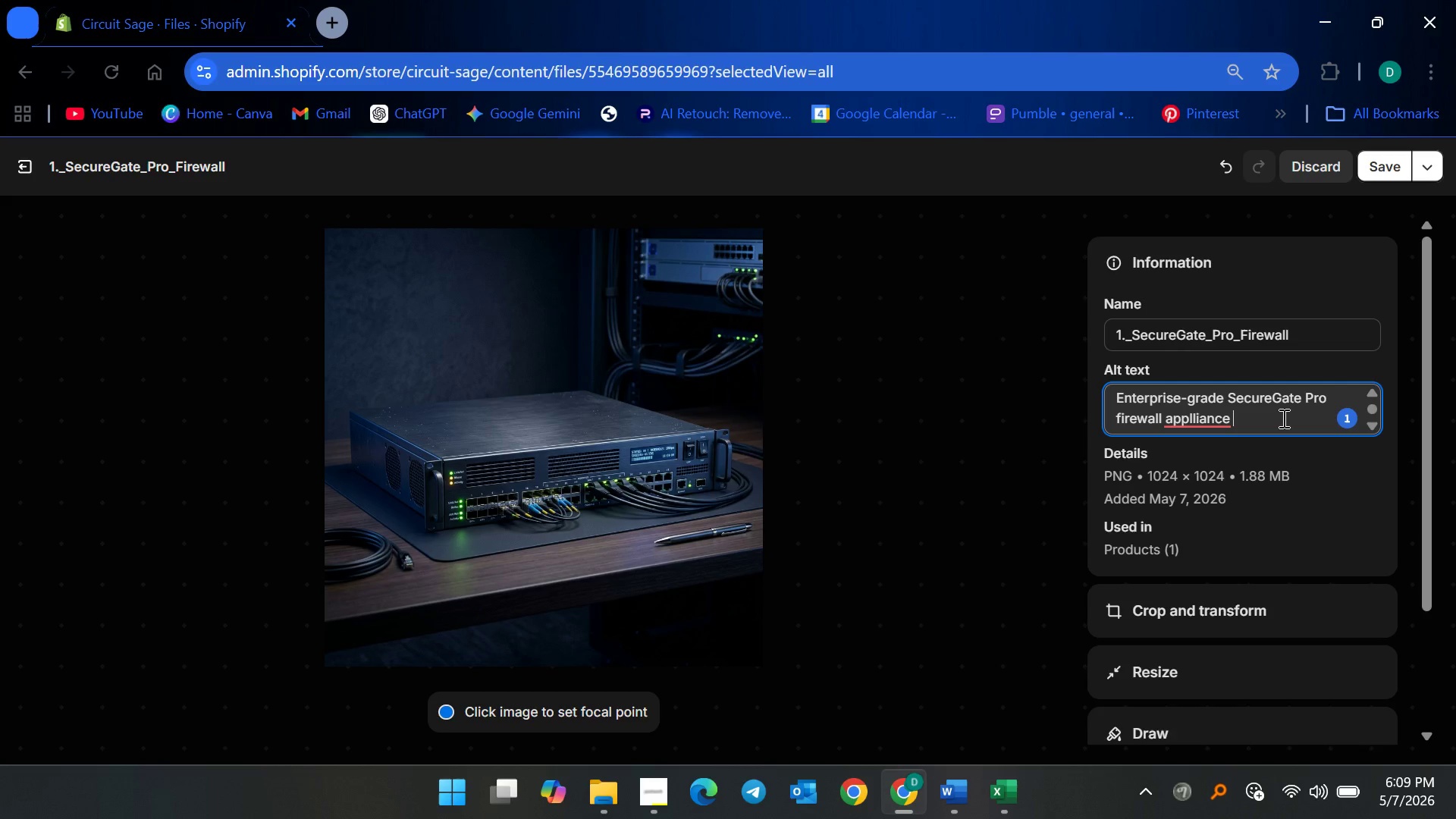 
type(with illuminated network )
 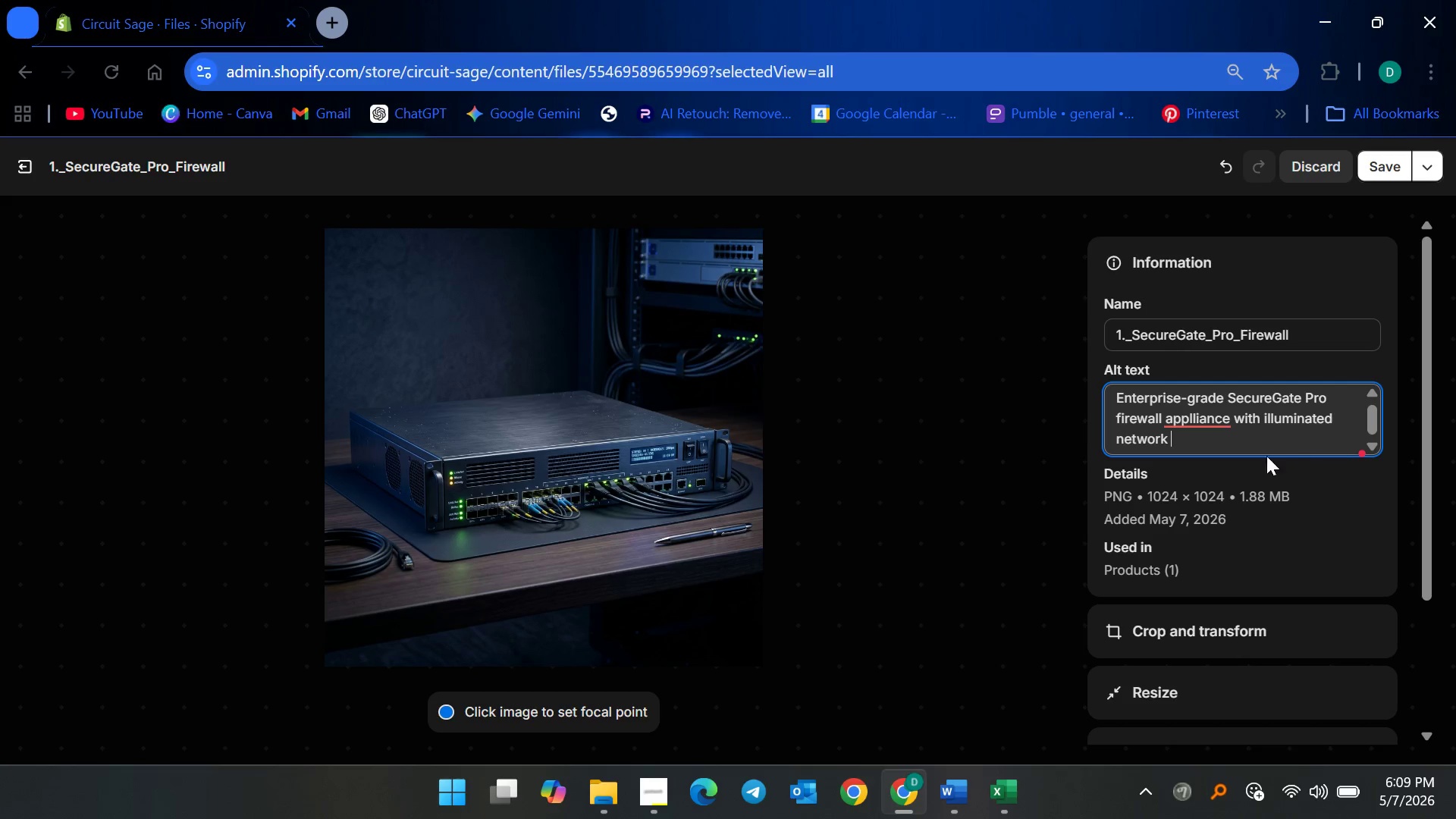 
left_click([1231, 415])
 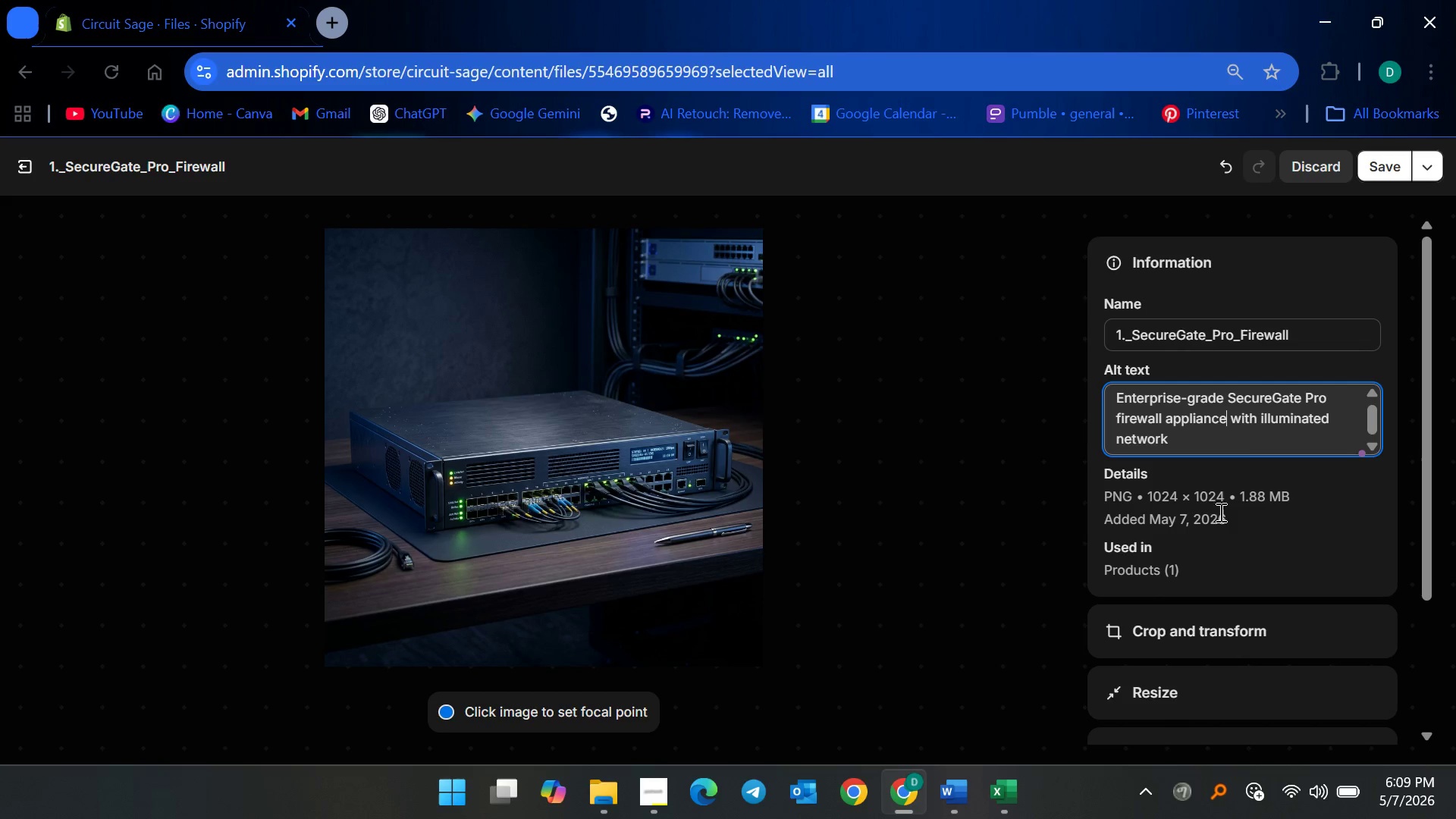 
left_click([1228, 441])
 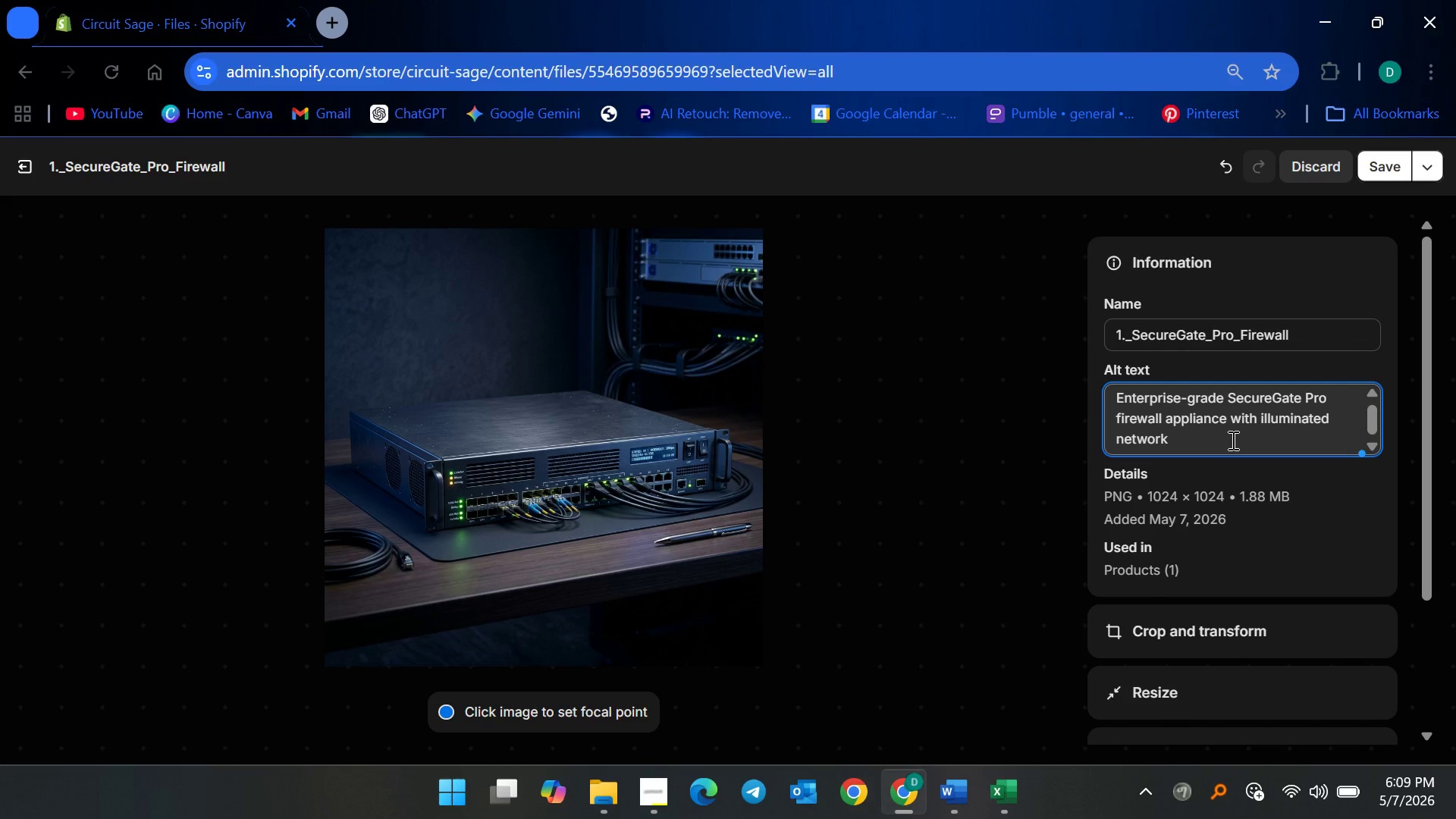 
type(indicators )
 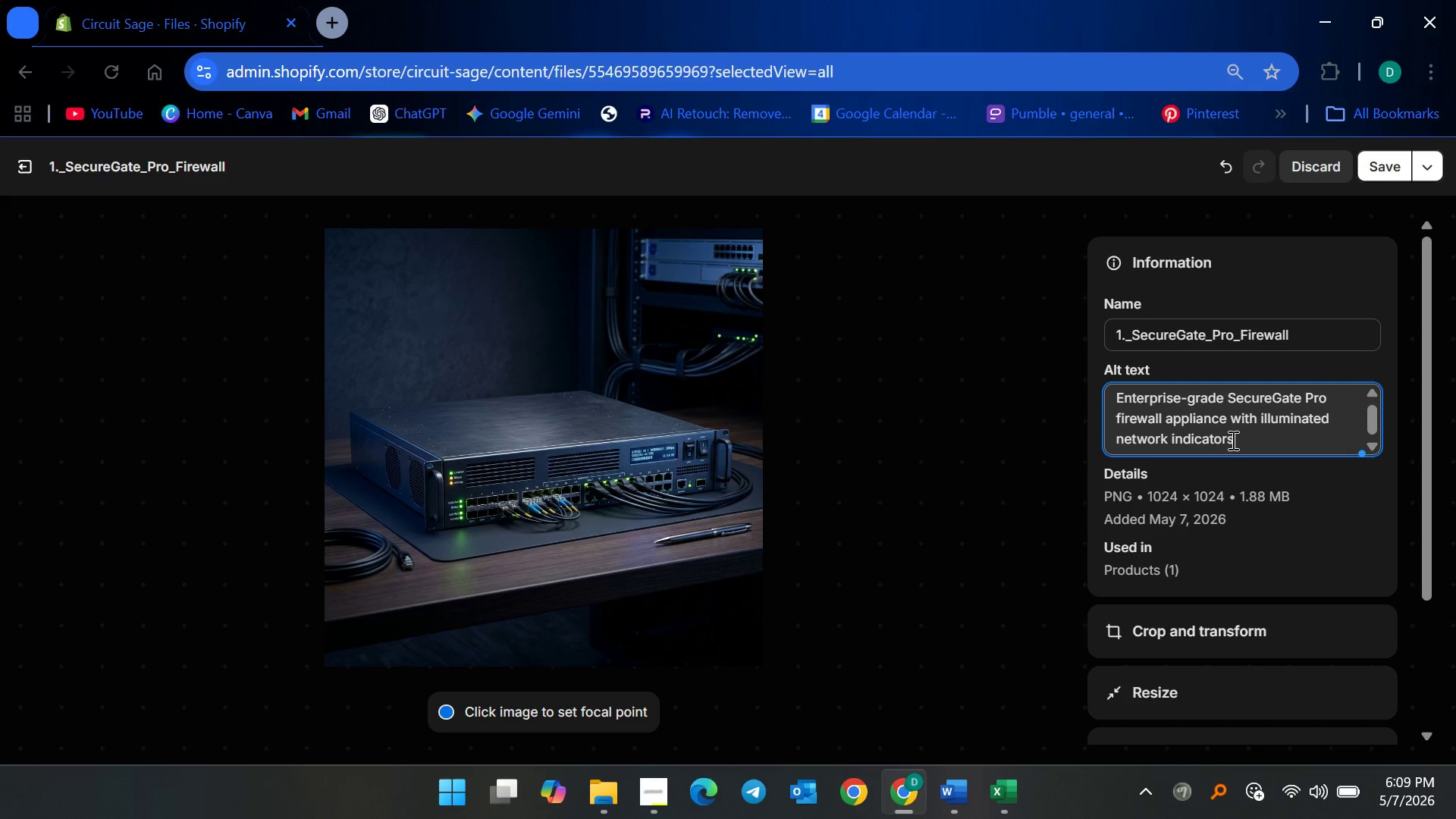 
wait(5.56)
 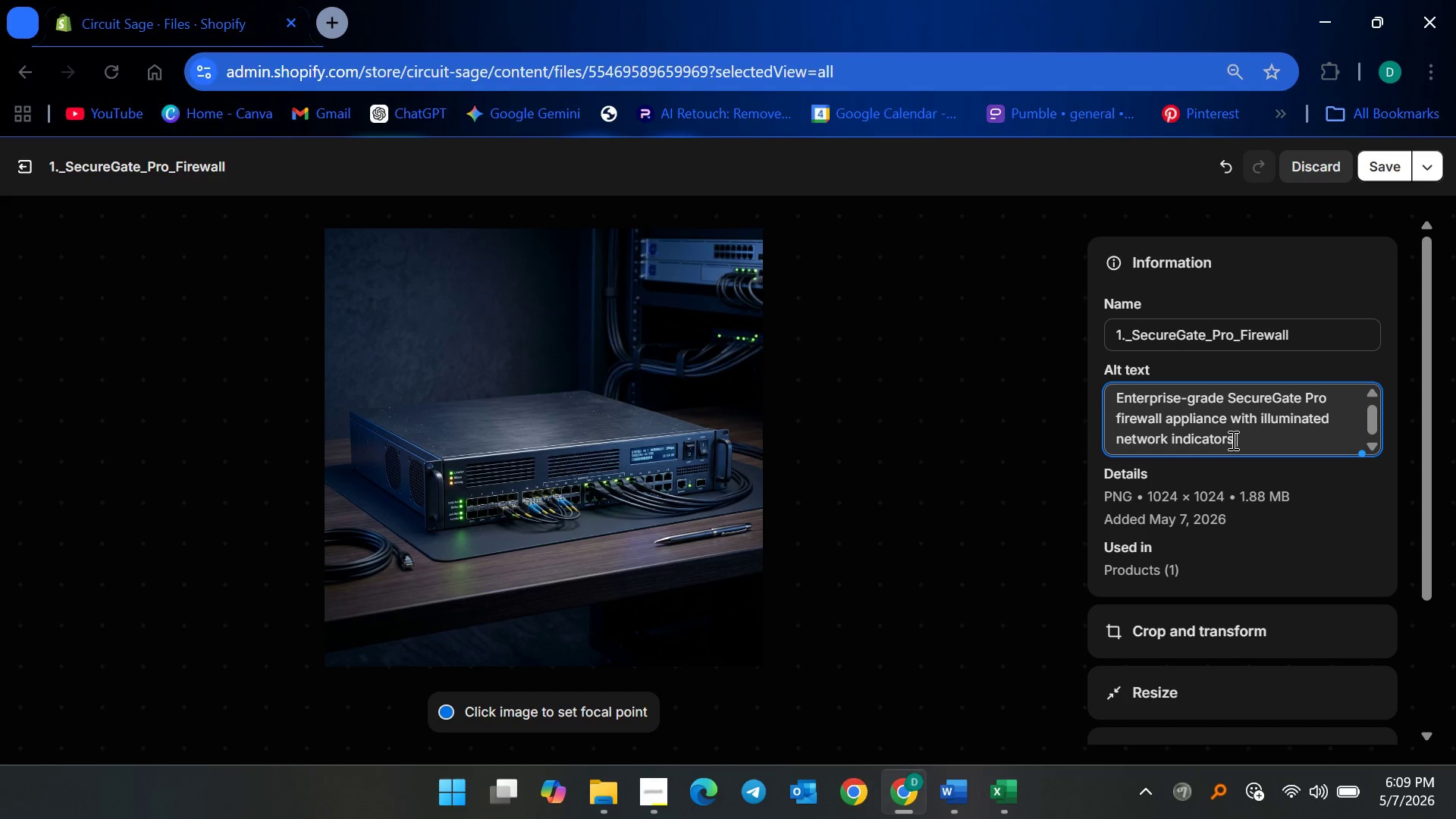 
type(for secure business network protection)
 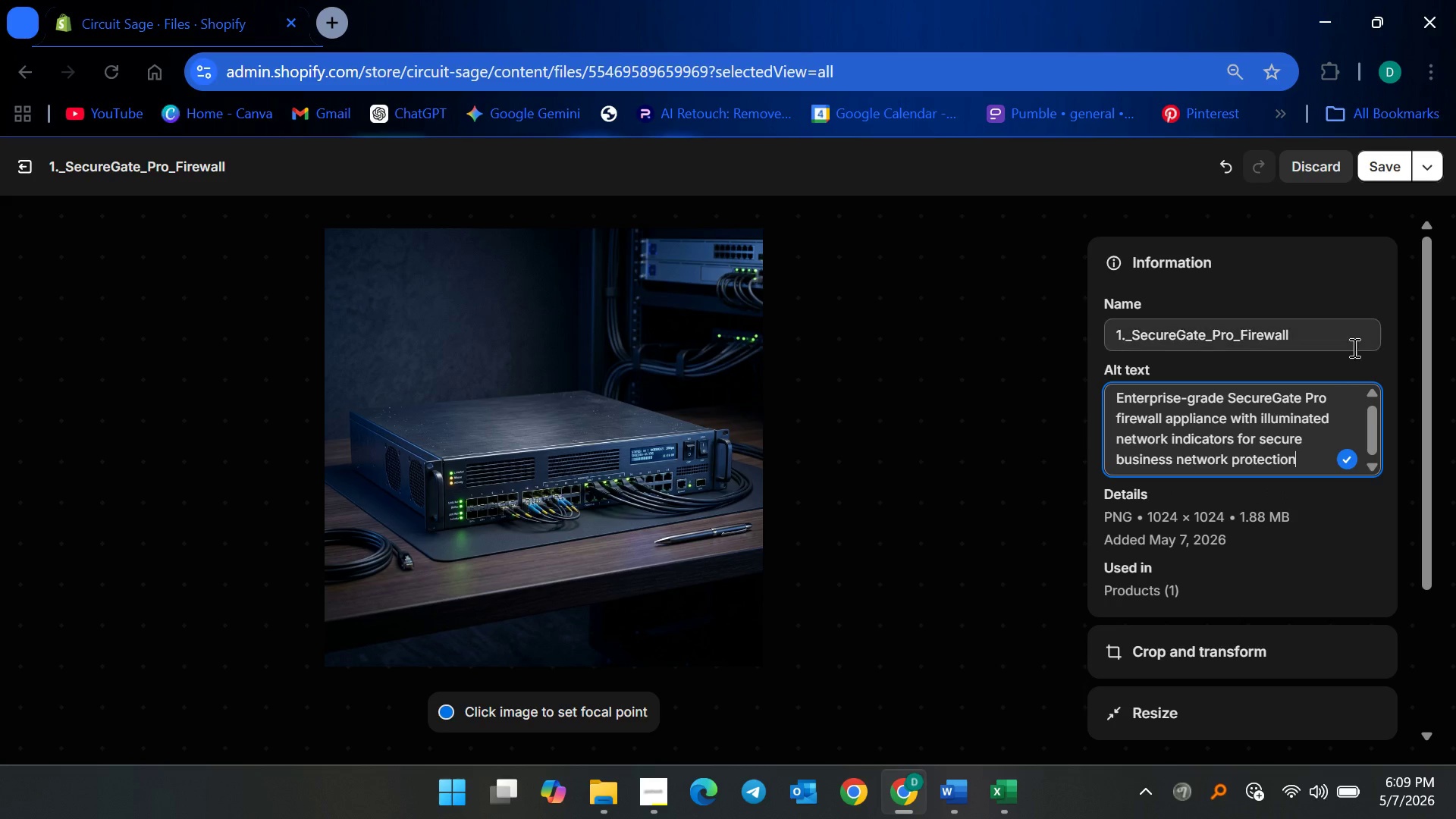 
left_click([1376, 172])
 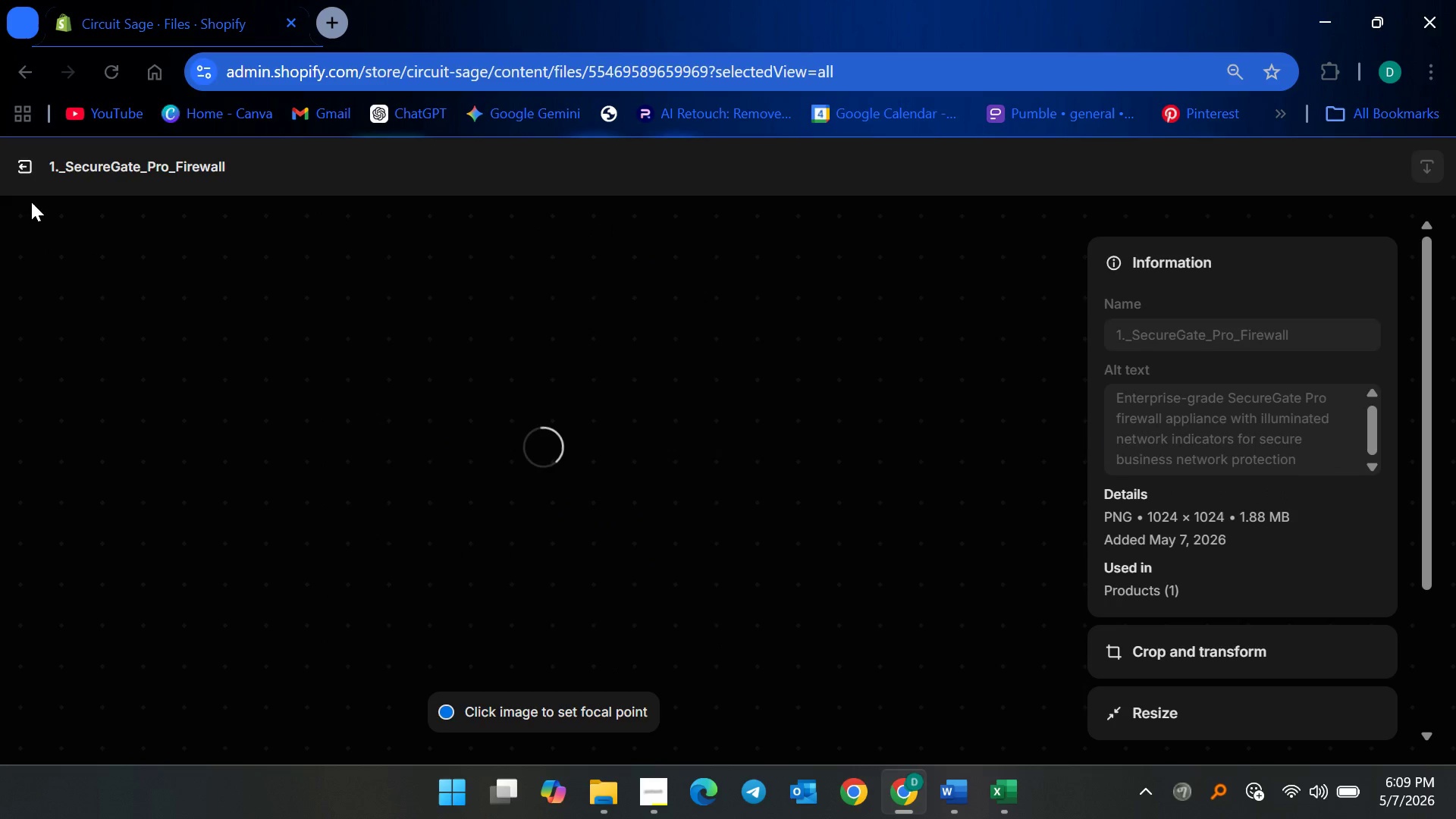 
left_click([30, 159])
 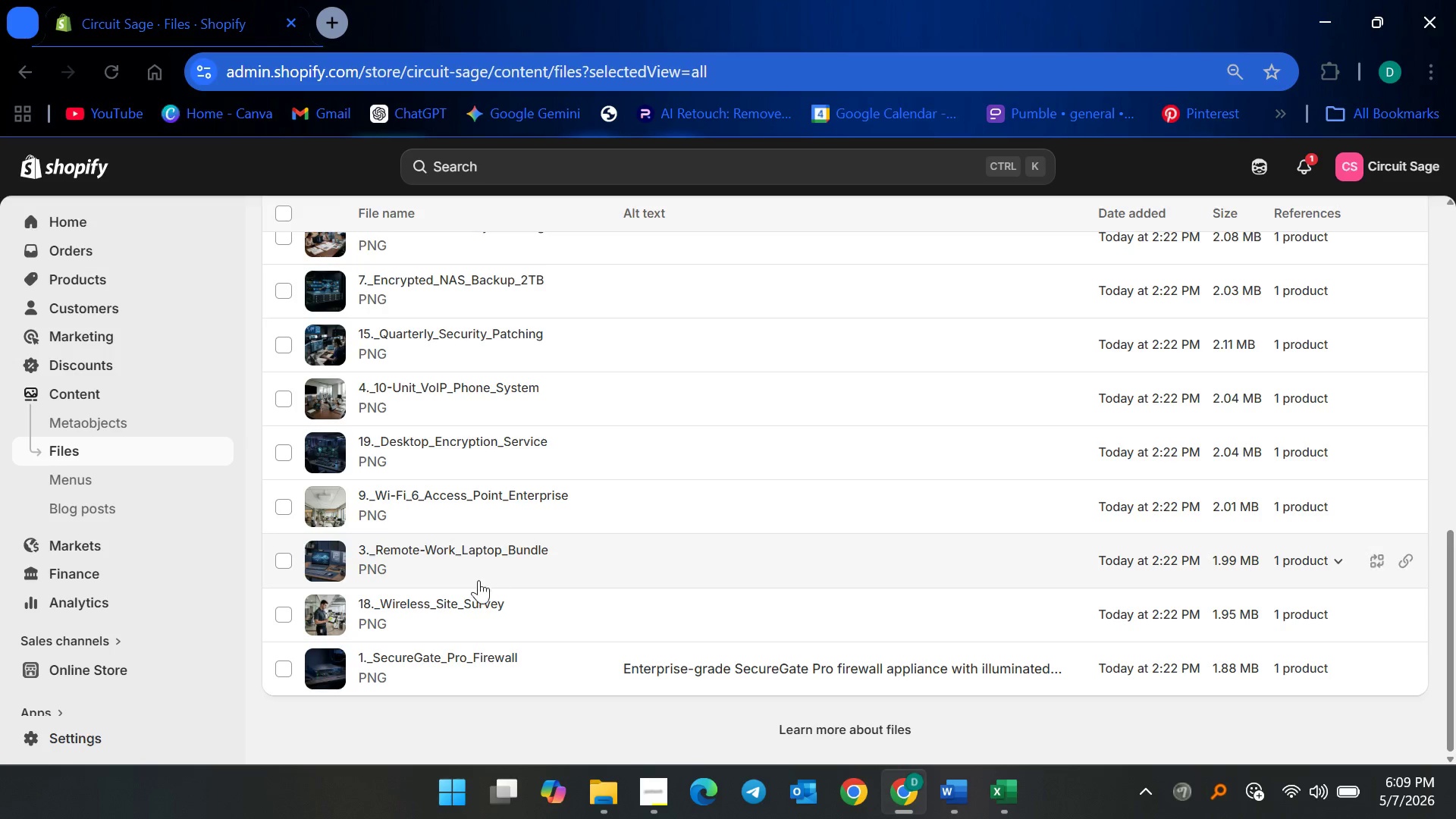 
scroll: coordinate [457, 595], scroll_direction: up, amount: 7.0
 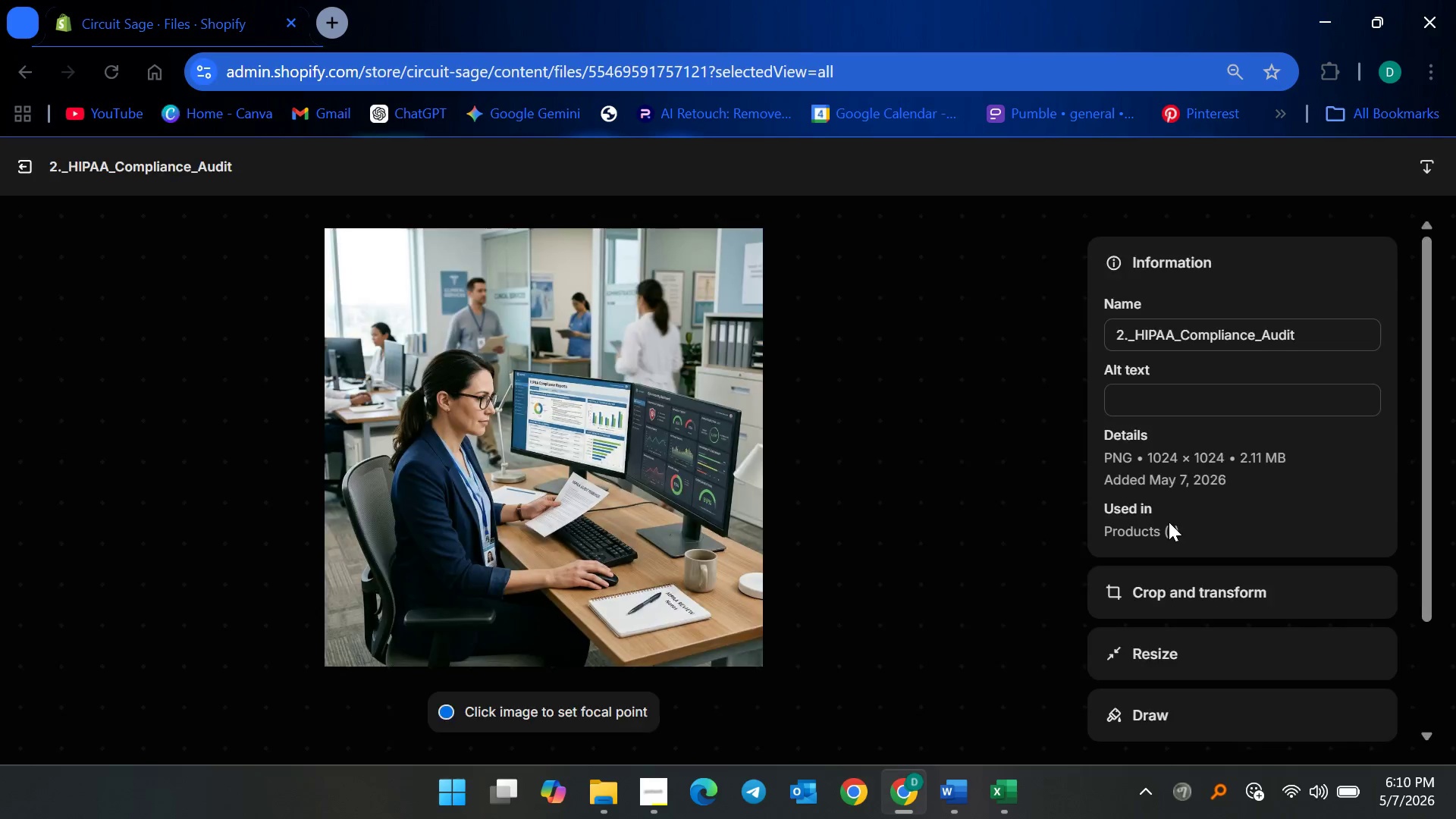 
left_click([1228, 405])
 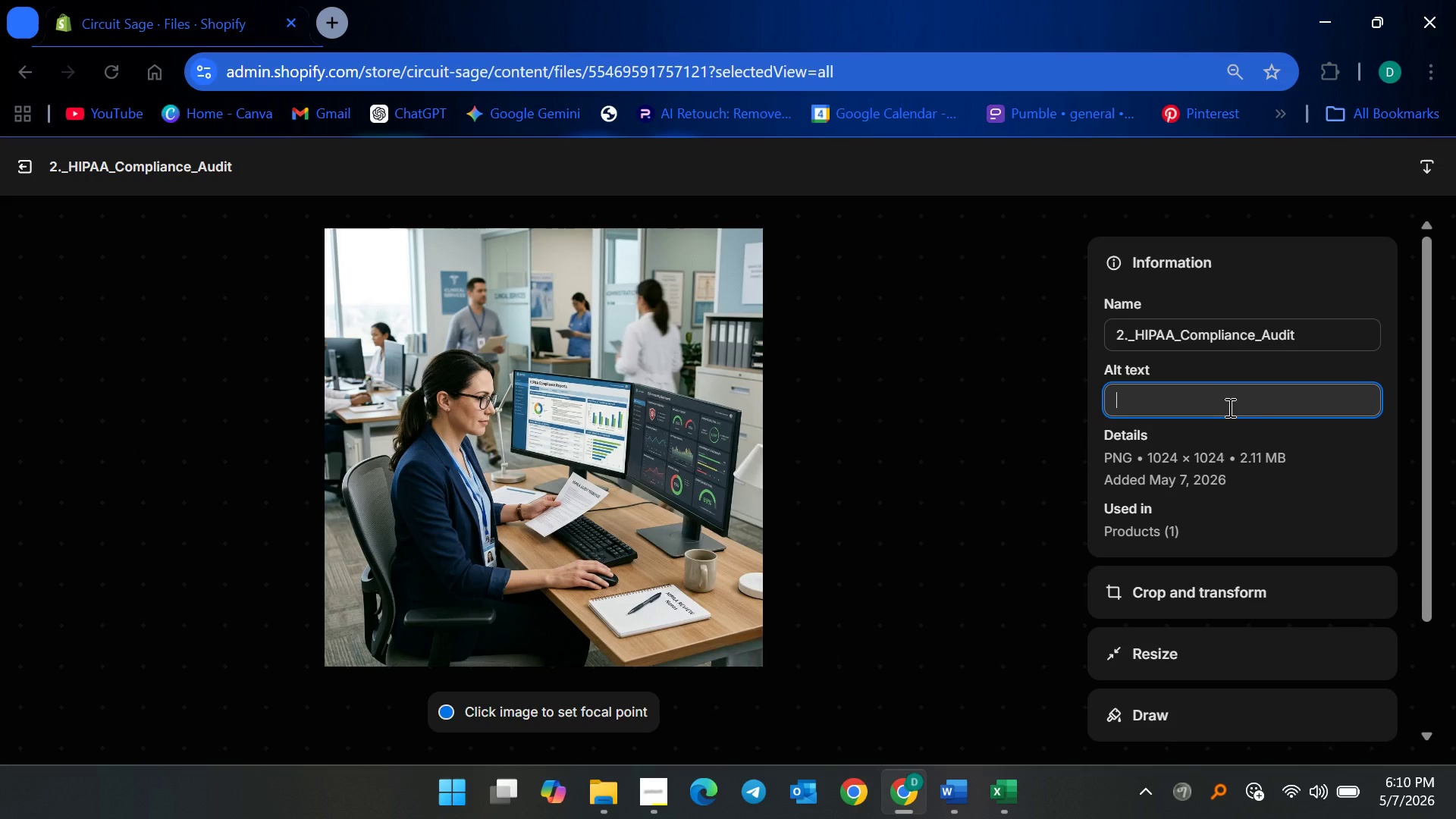 
type(IT security consultant reviewing HIPPA compliance o)
key(Backspace)
type(audit )
 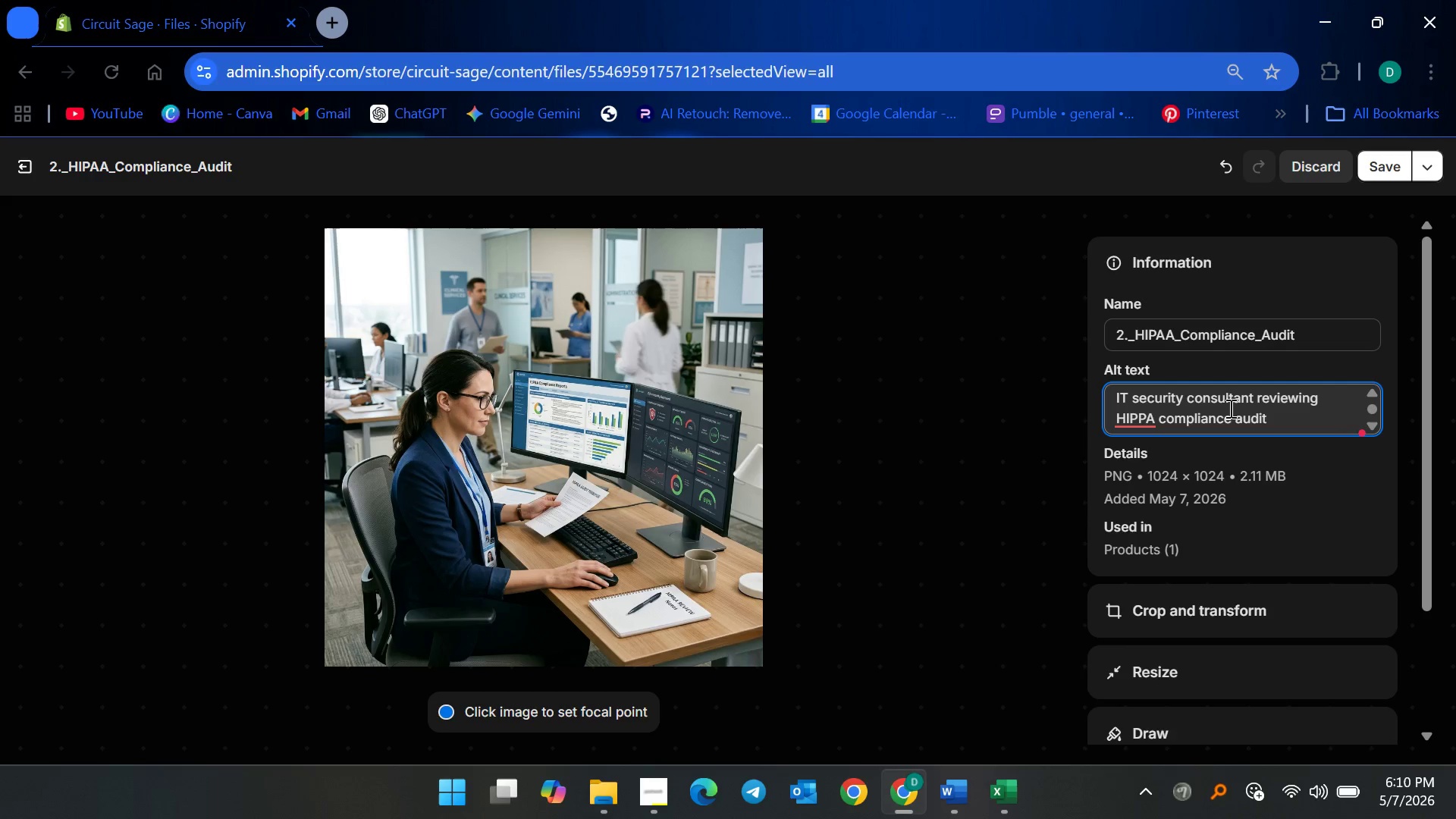 
left_click([1147, 419])
 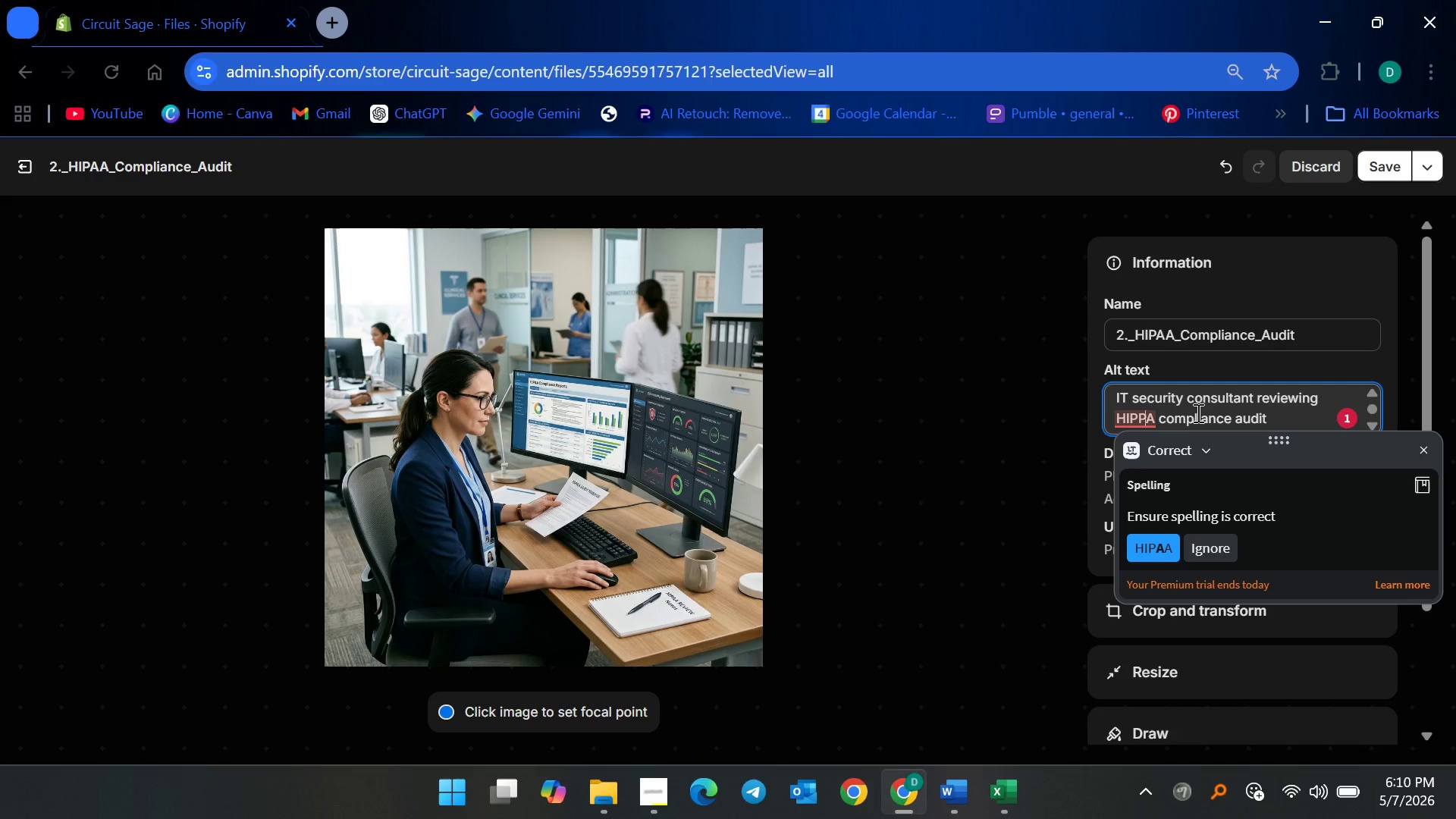 
key(Backspace)
 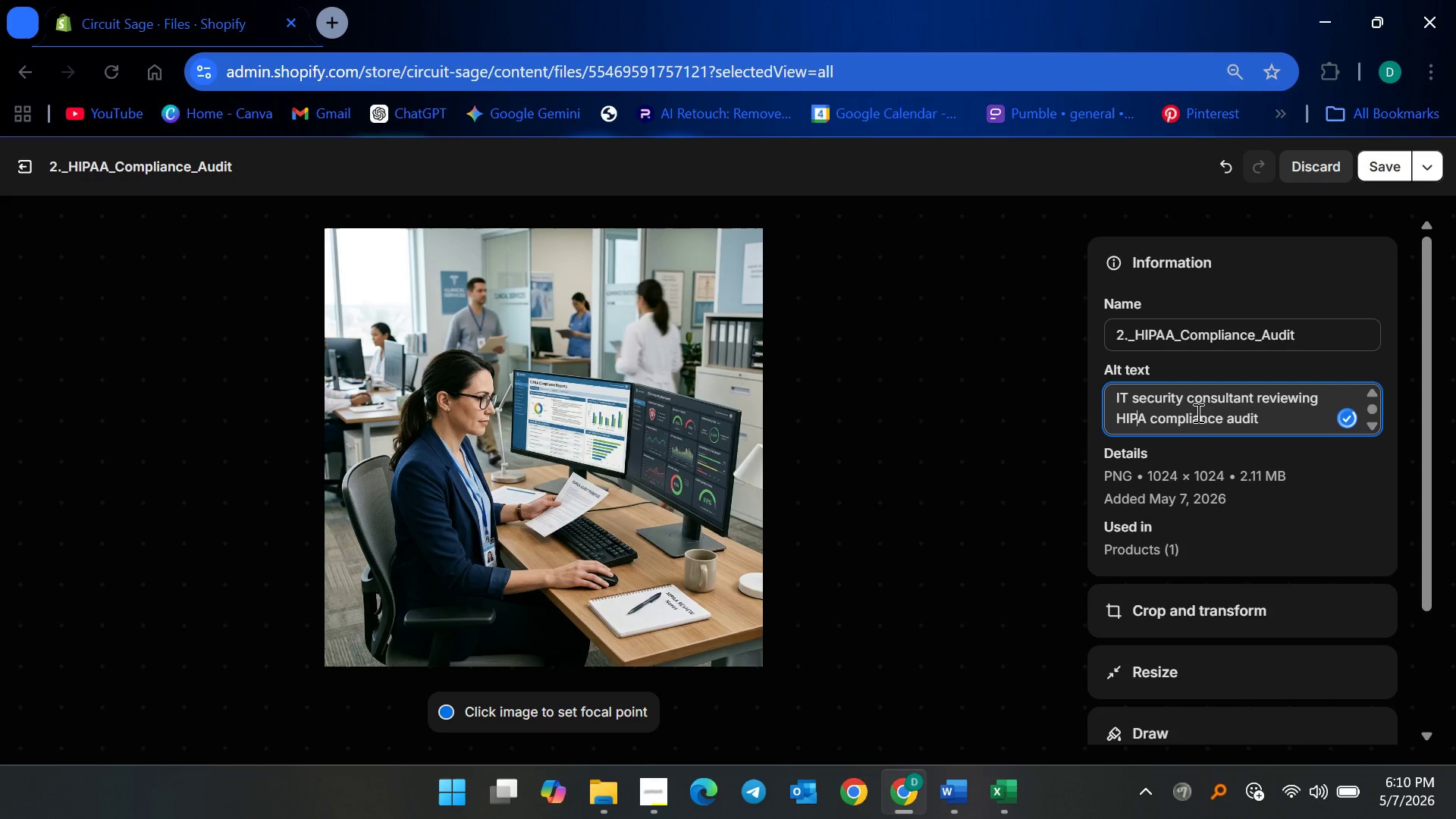 
key(Shift+A)
 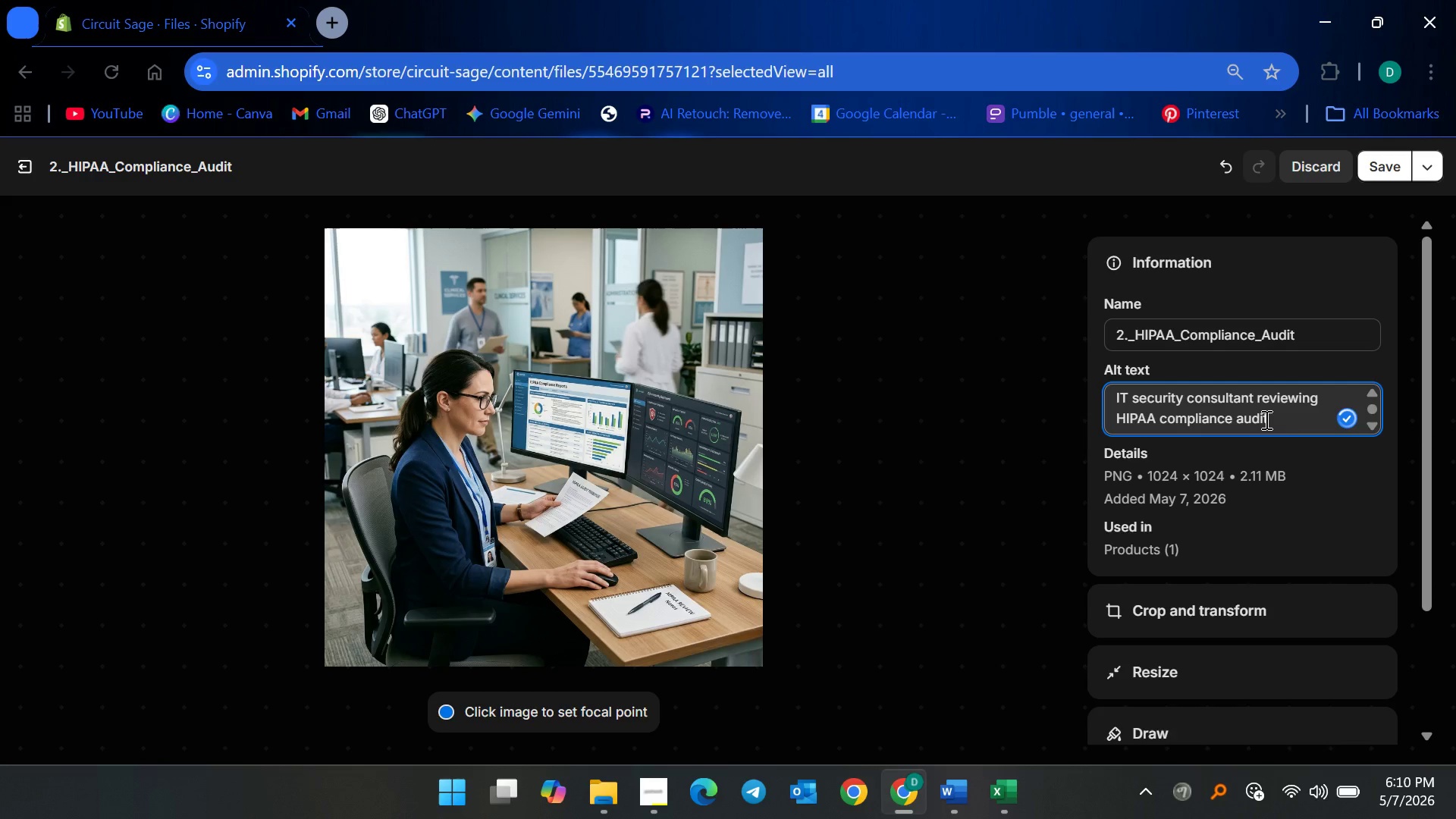 
left_click([1289, 426])
 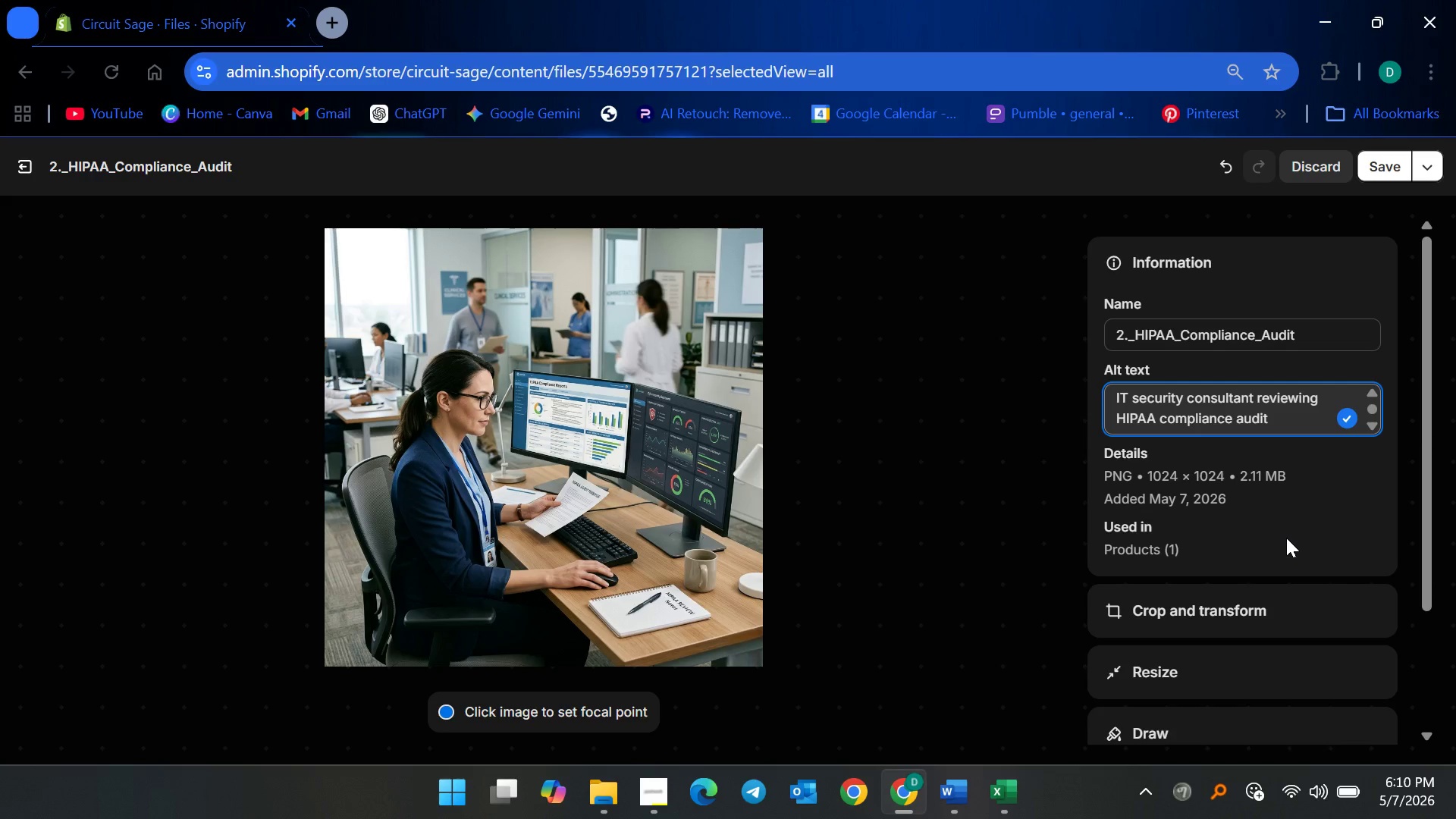 
type(reports and cybersecurity dashboards in a healthcare office)
 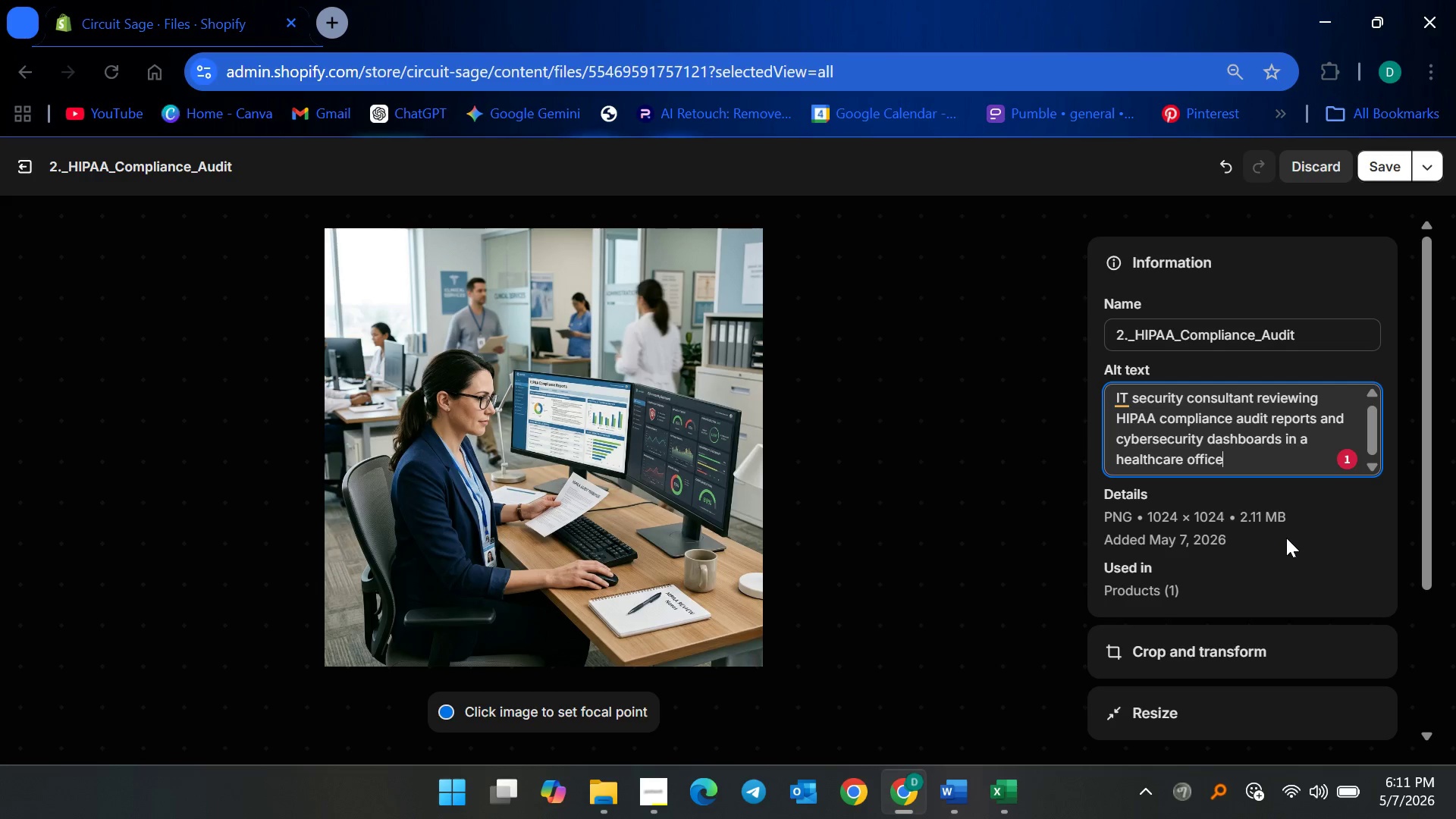 
wait(7.2)
 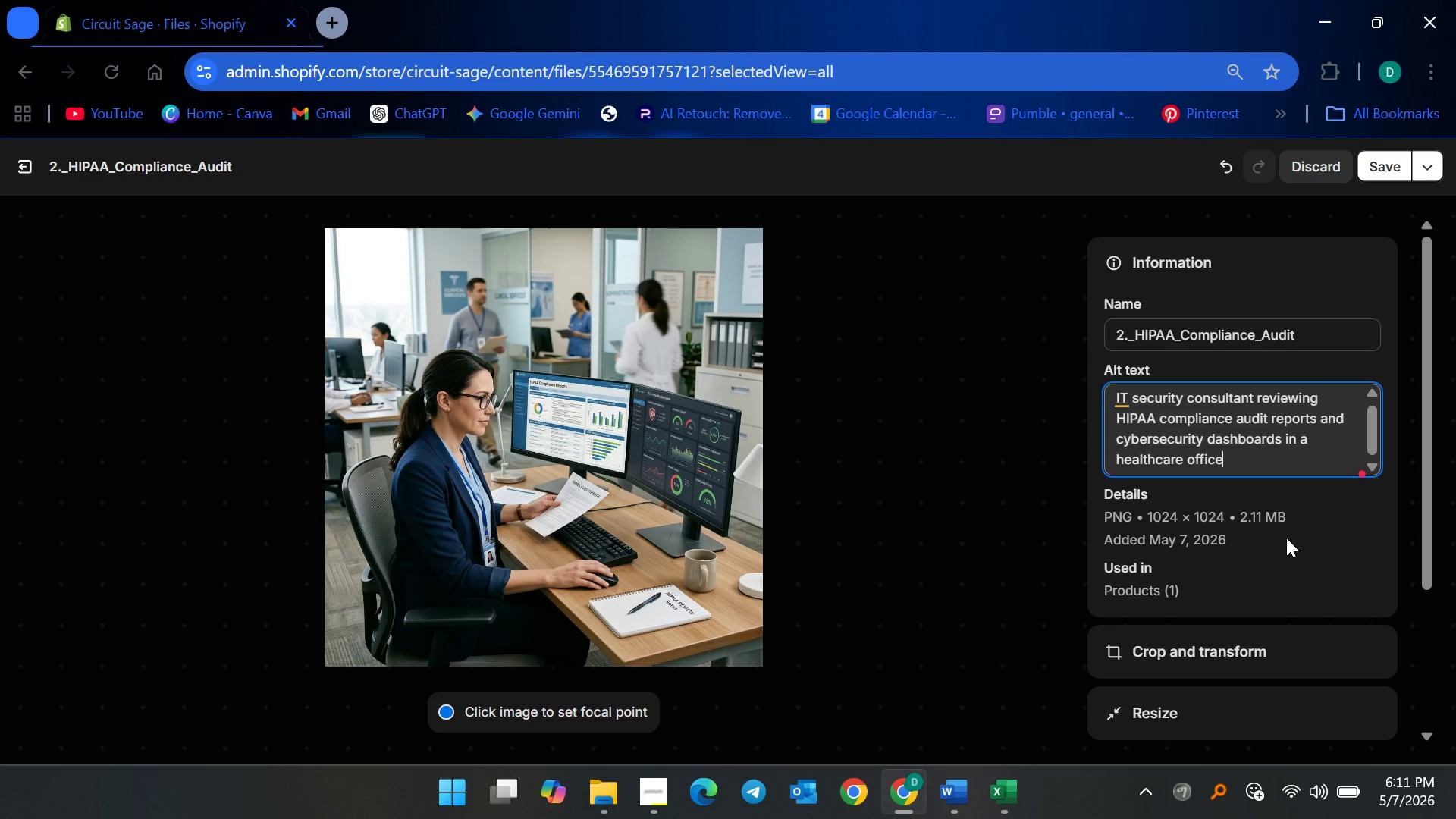 
left_click([1121, 399])
 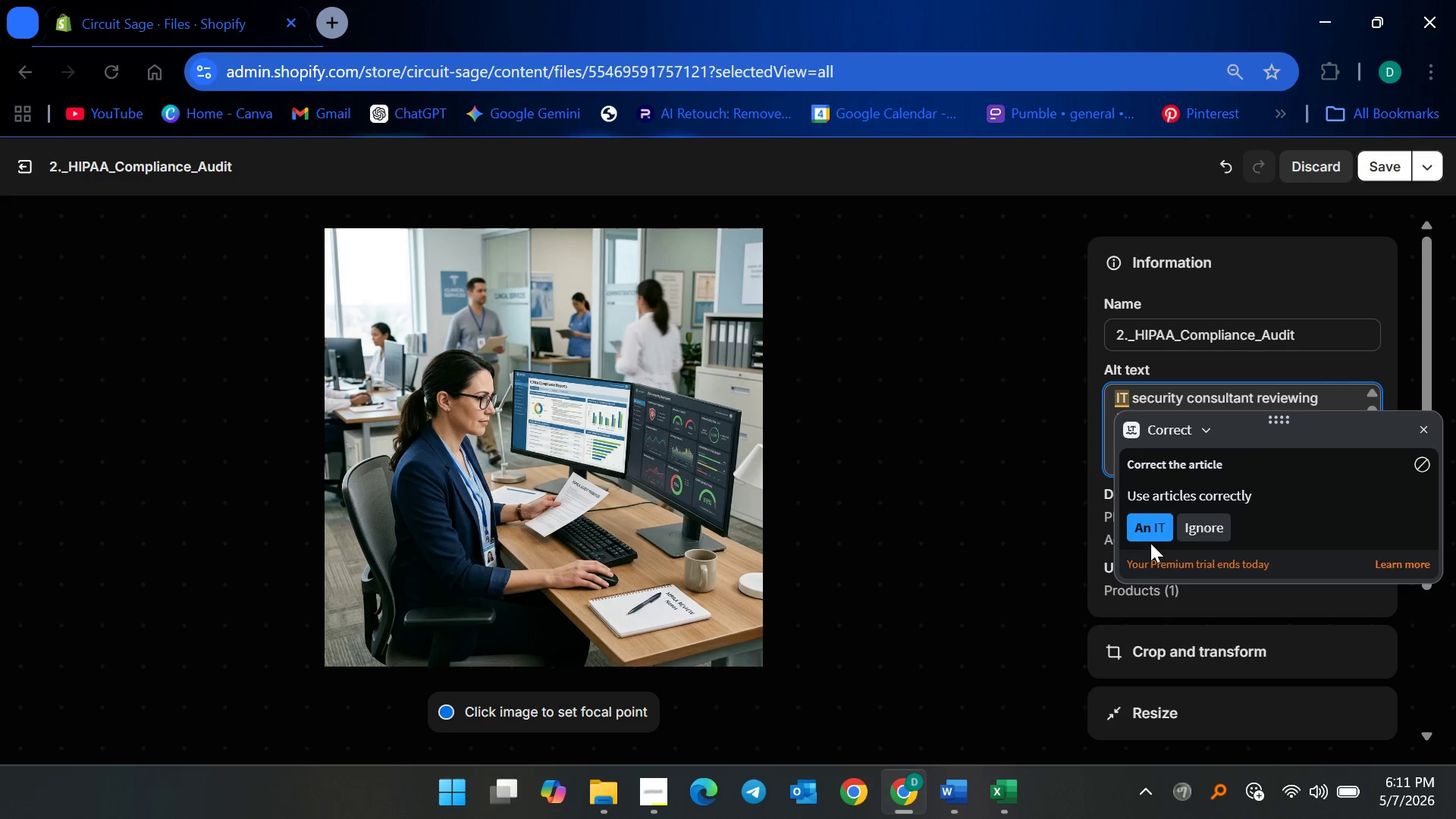 
left_click([1152, 532])
 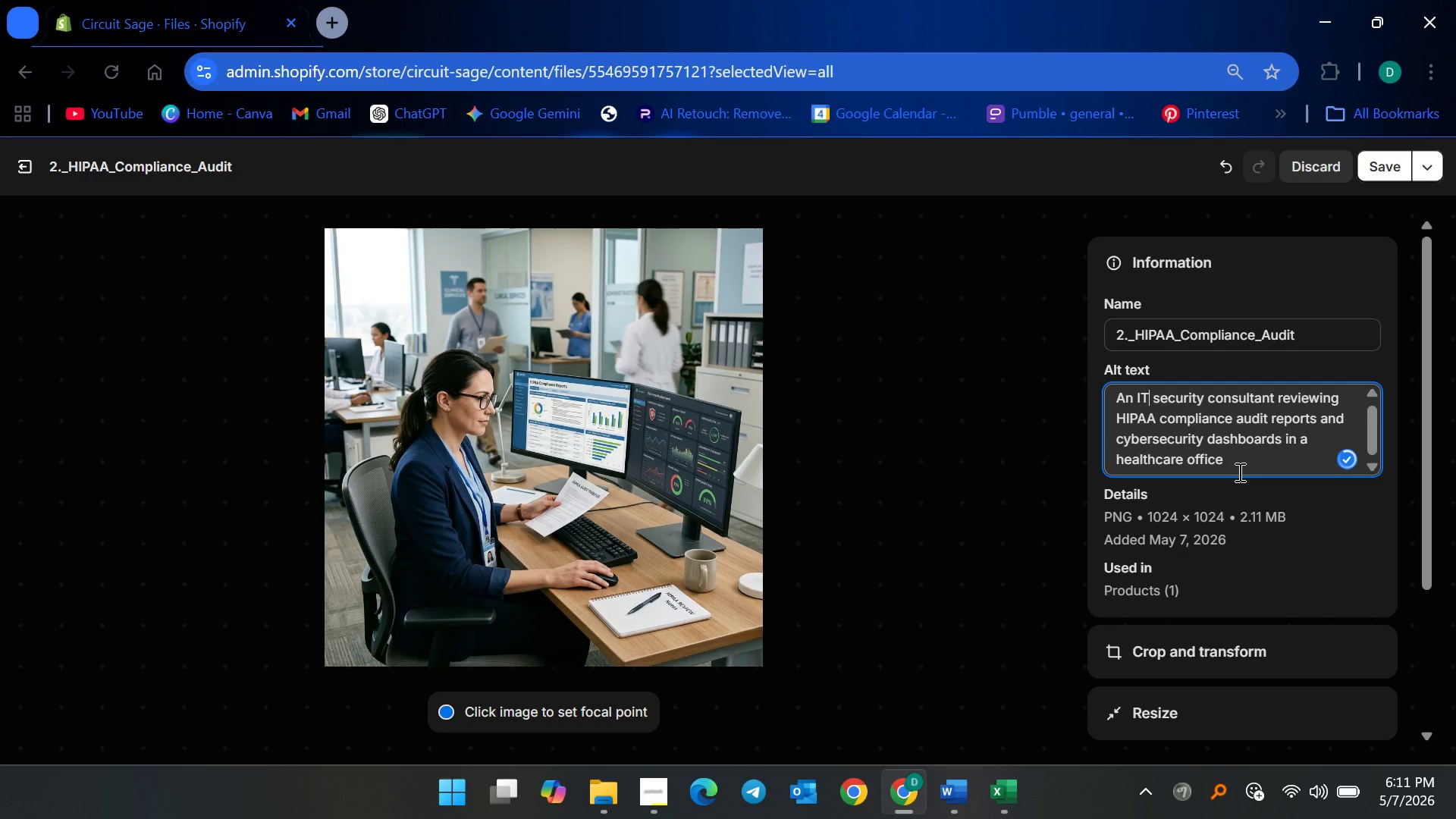 
left_click([1251, 459])
 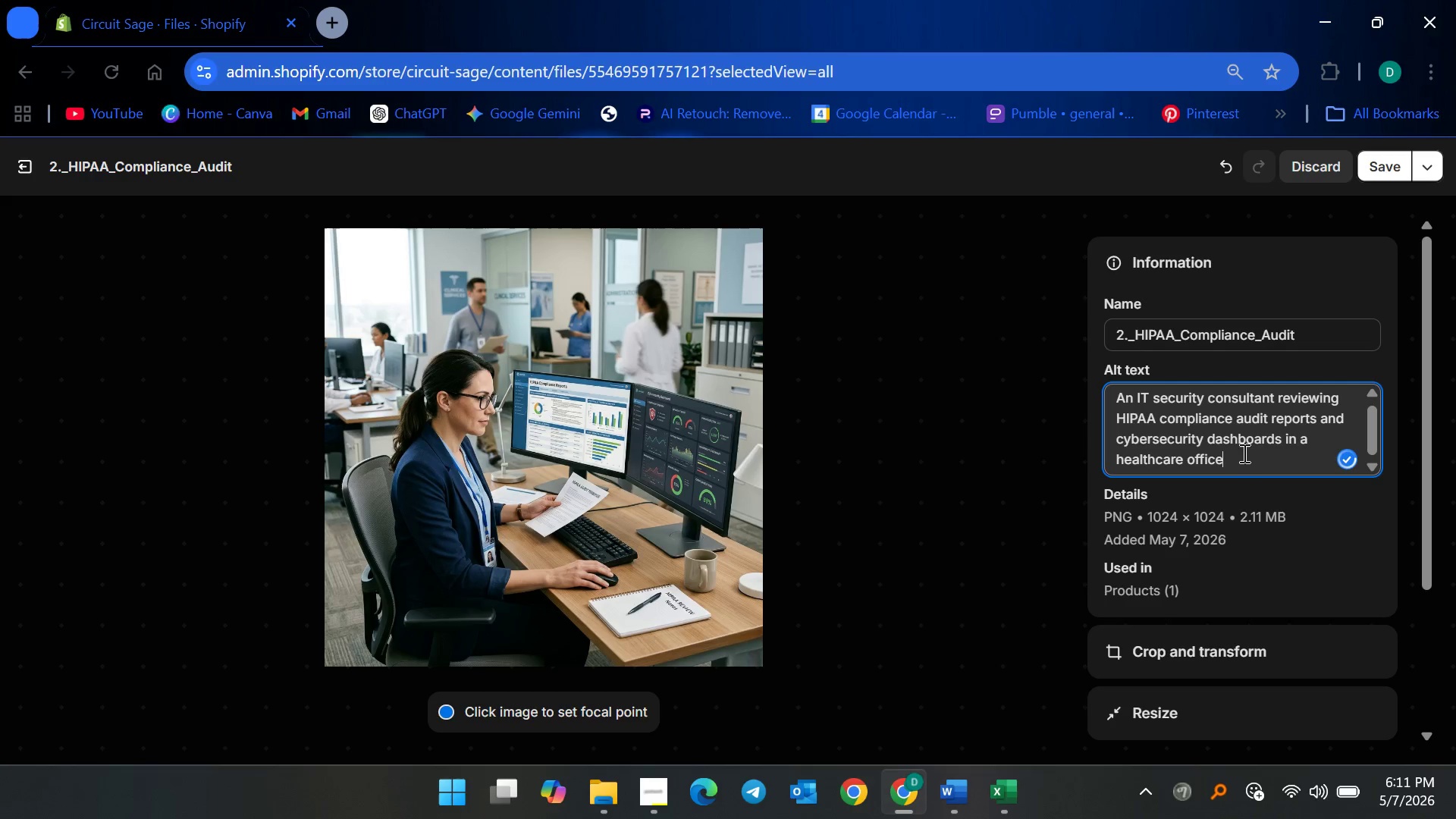 
wait(7.11)
 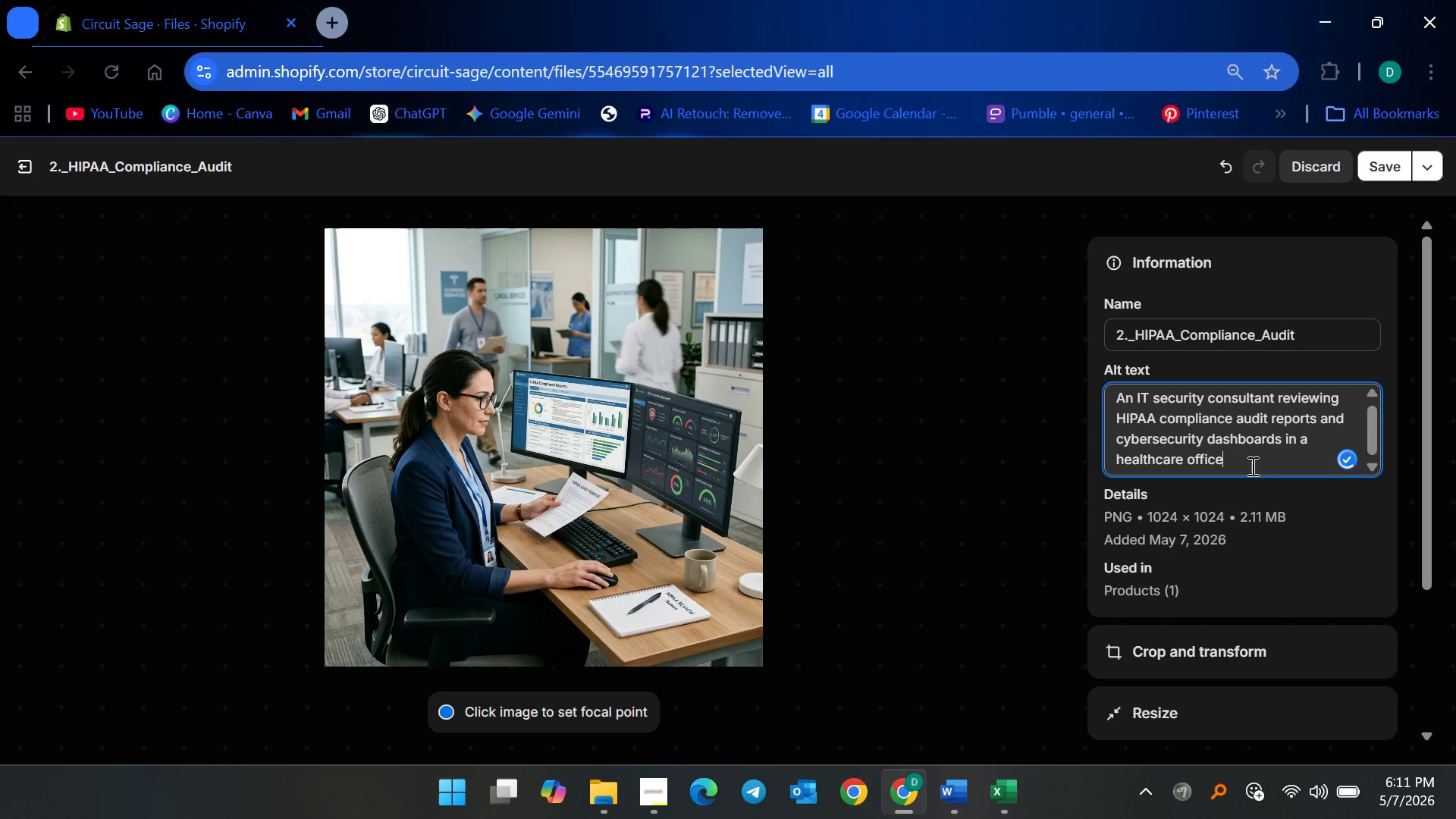 
left_click([1390, 162])
 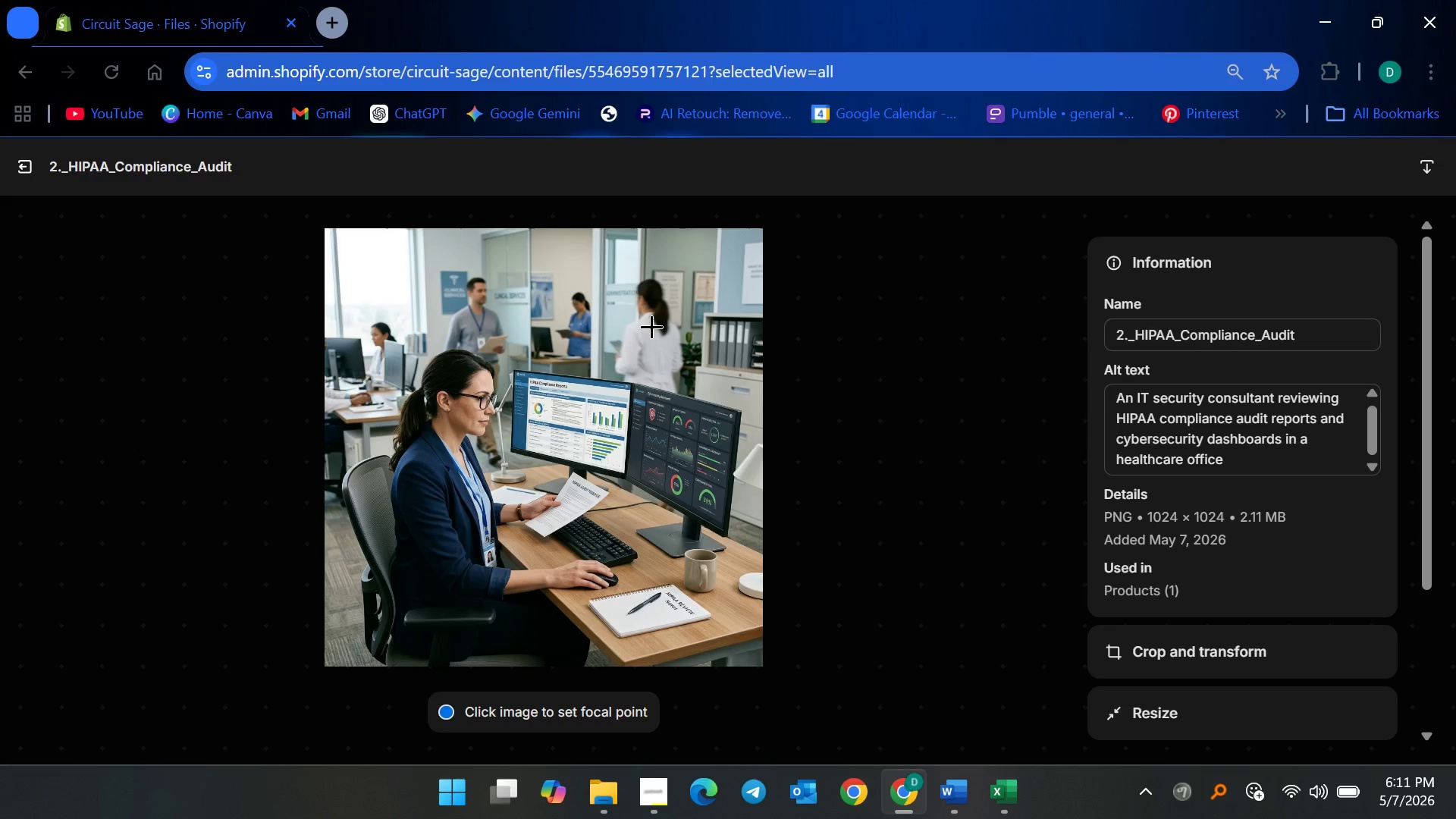 
mouse_move([24, 163])
 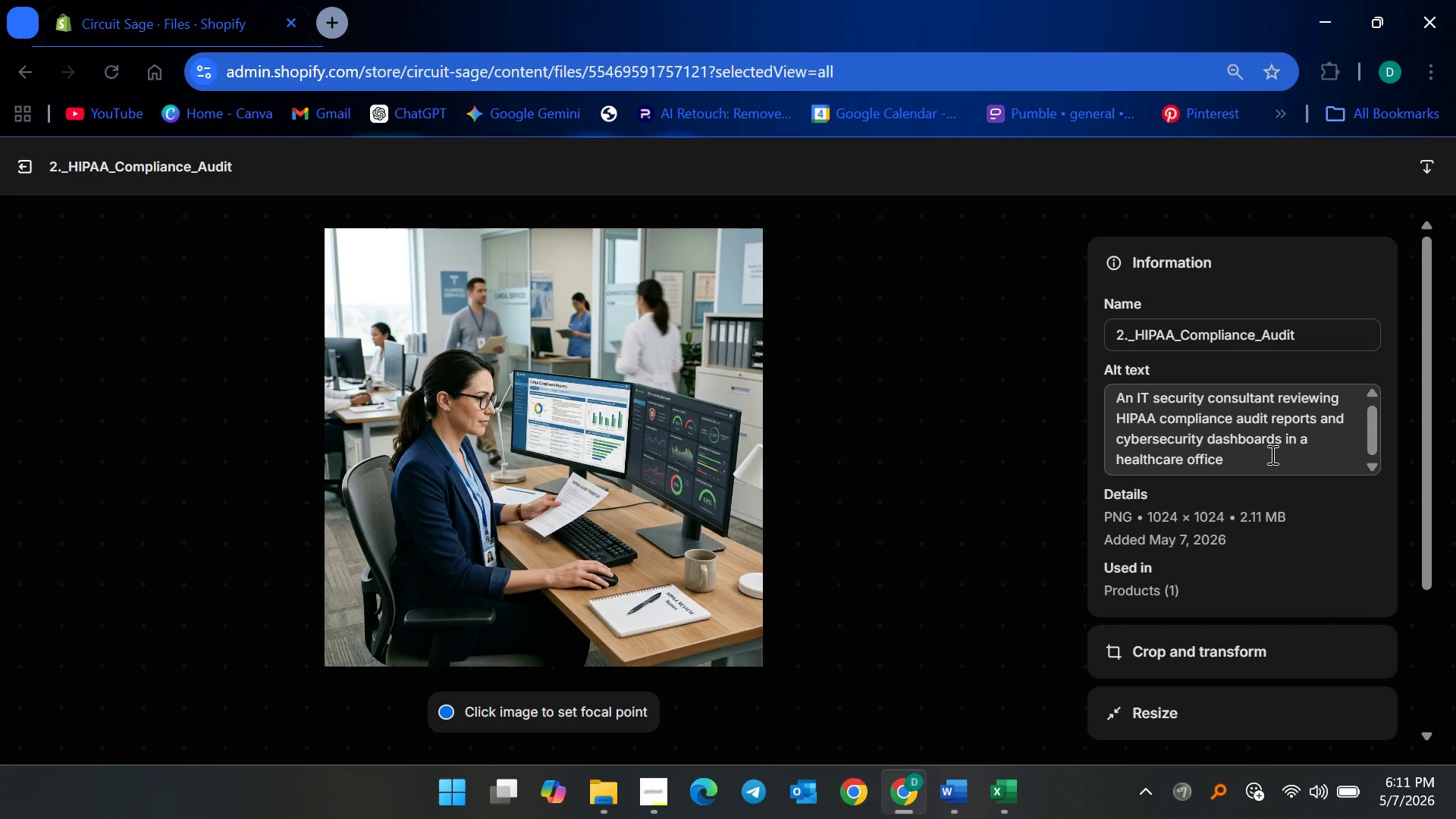 
left_click([1271, 453])
 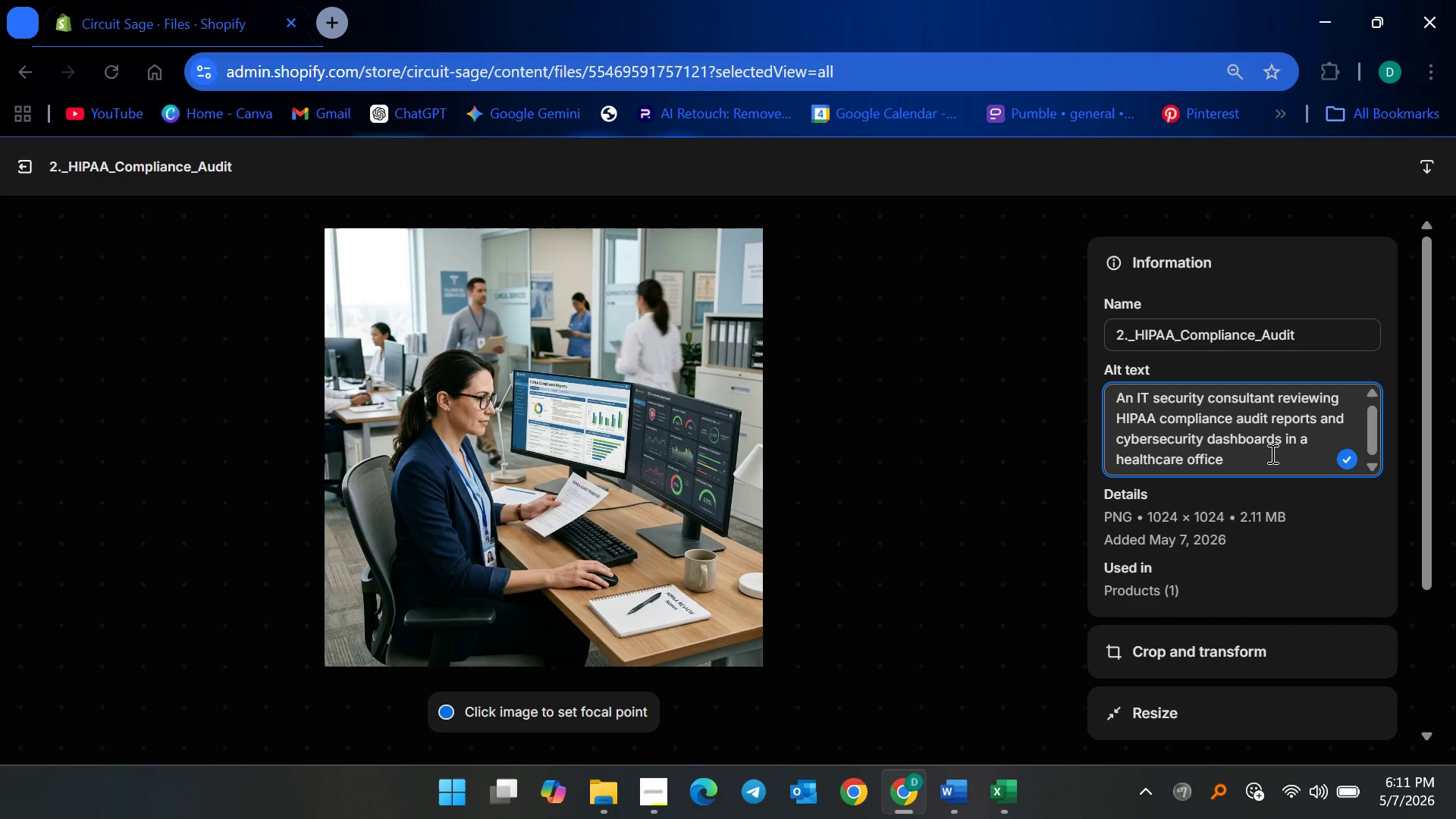 
type( with employees )
key(Backspace)
key(Backspace)
key(Backspace)
type(es in the background)
 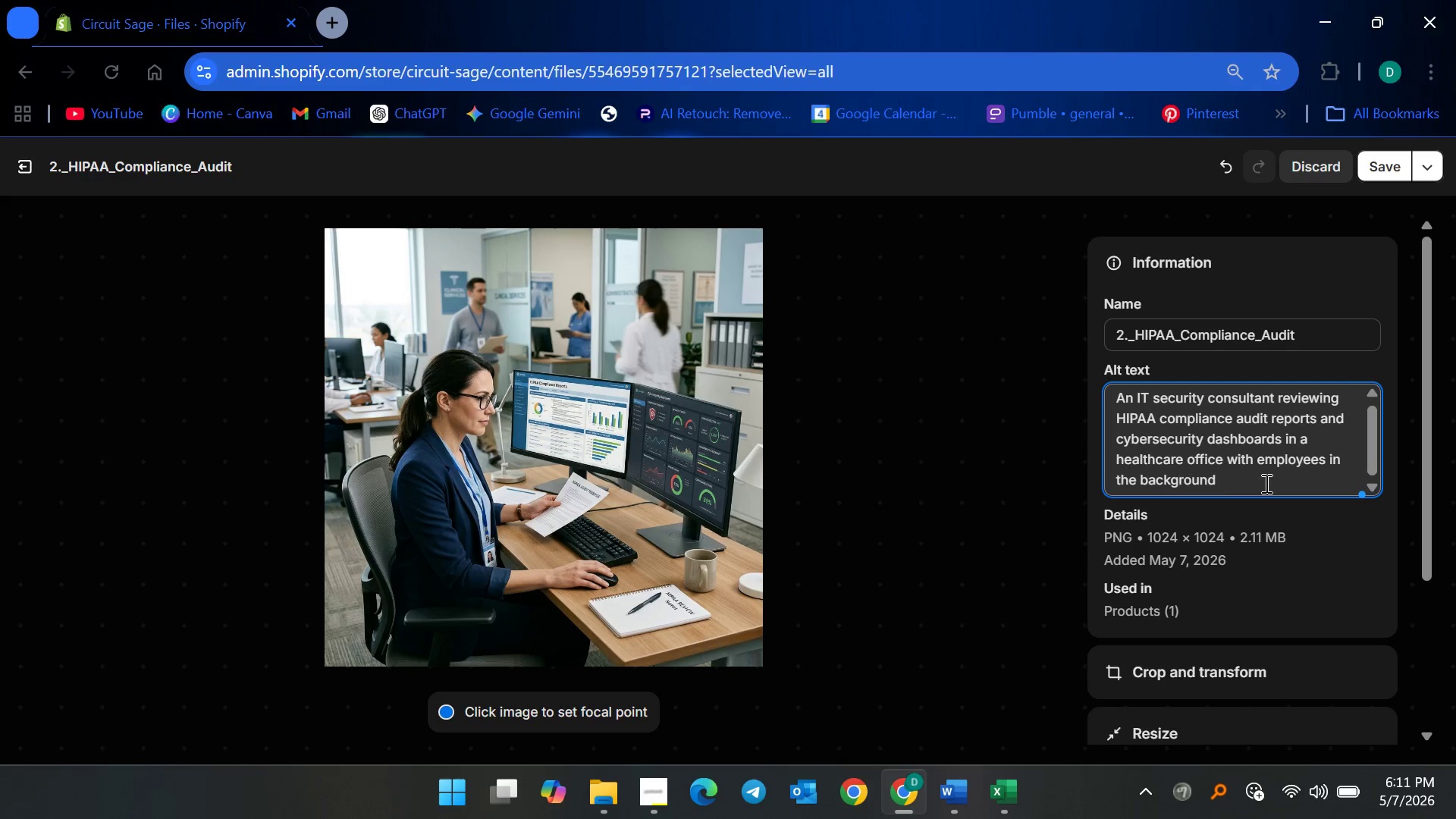 
wait(5.03)
 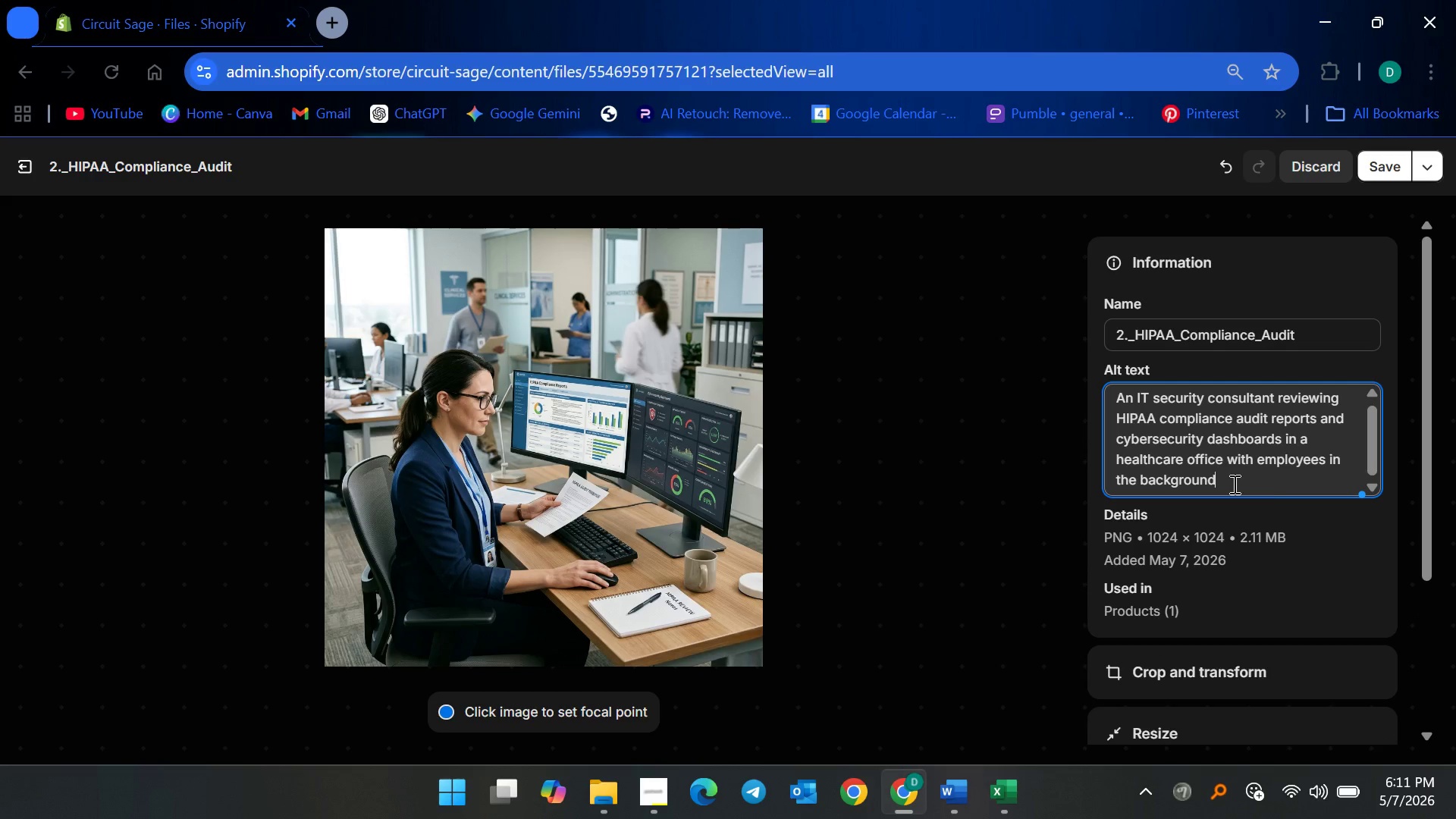 
left_click([1331, 450])
 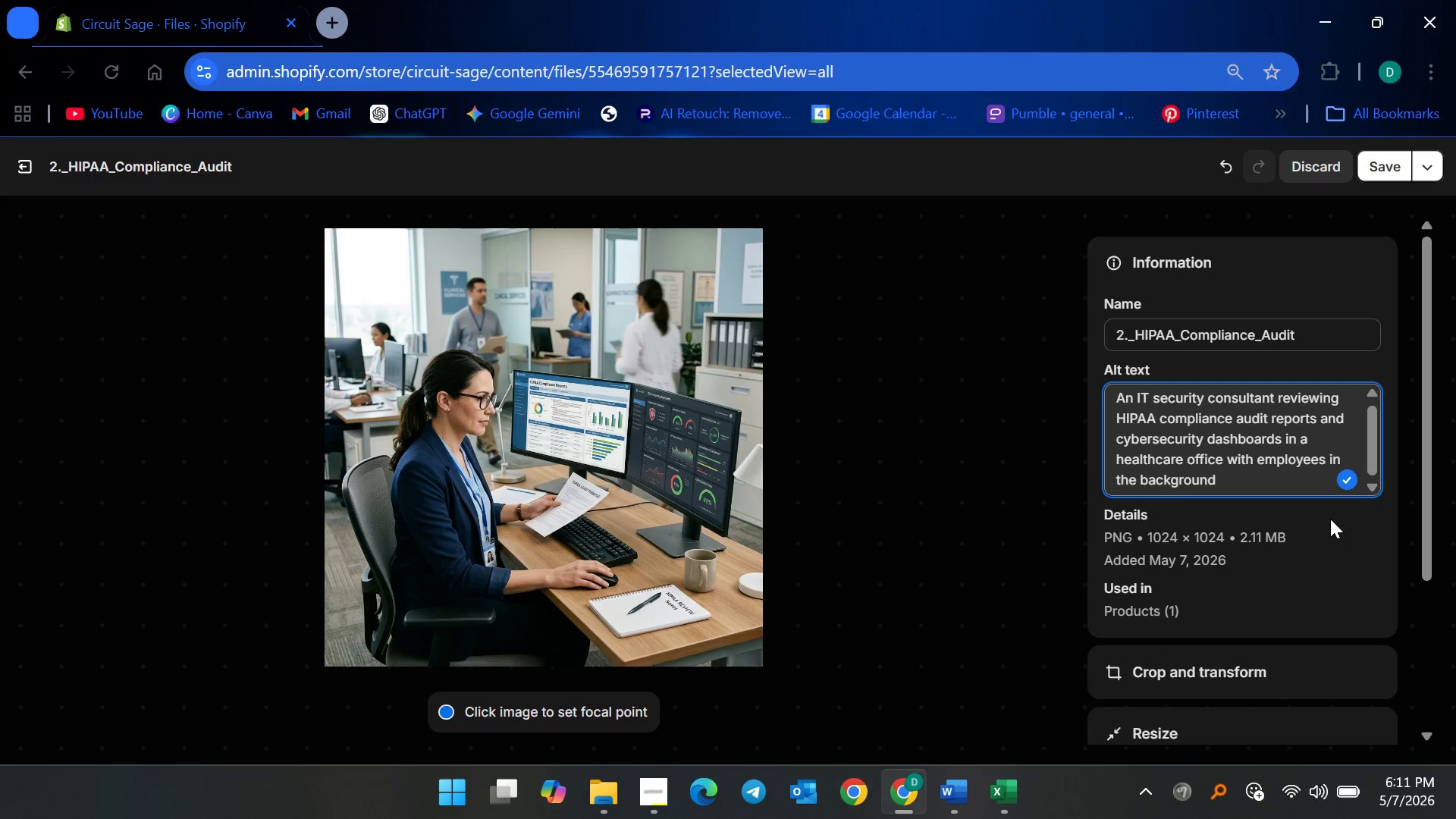 
type(working )
 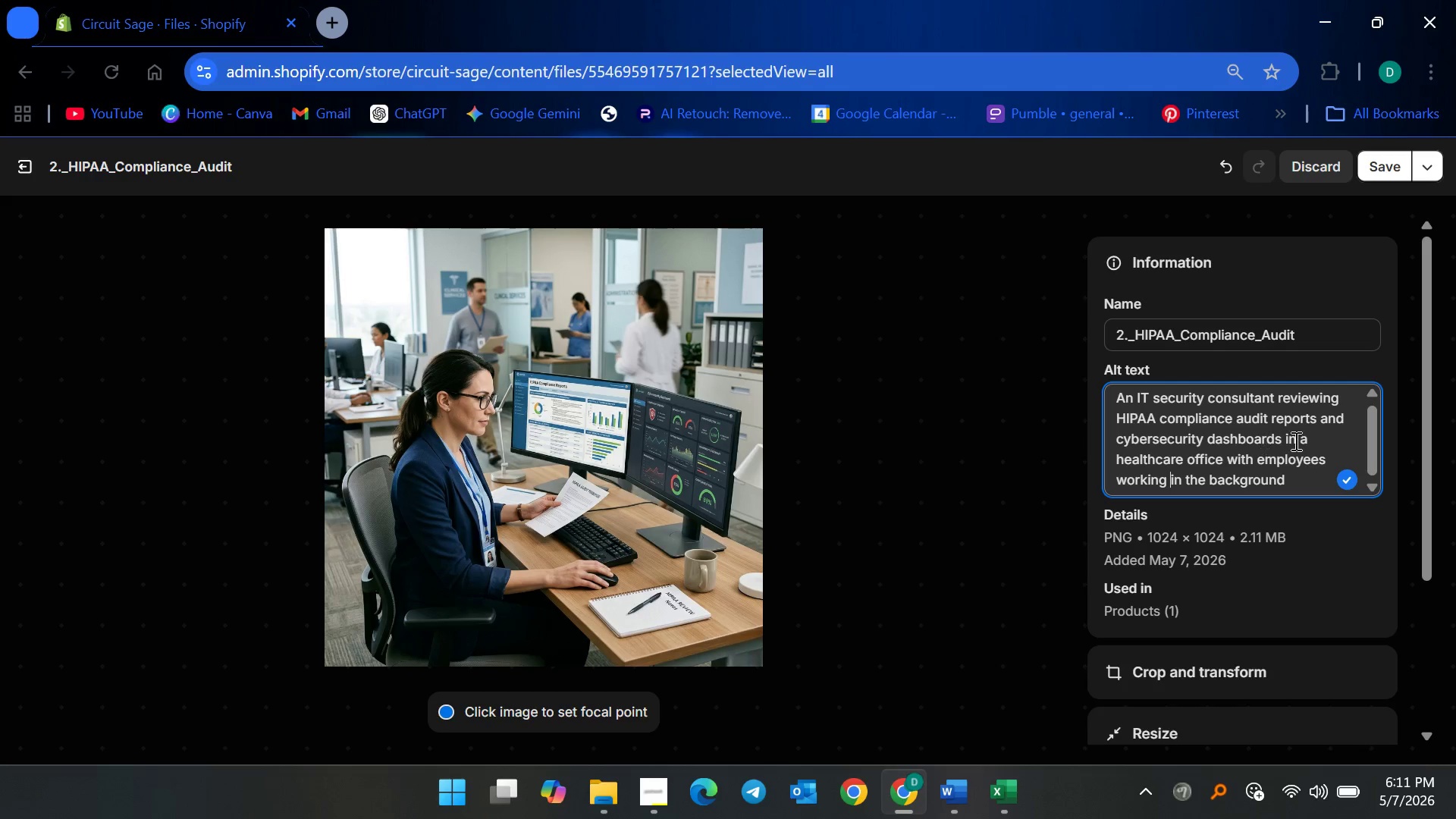 
wait(8.61)
 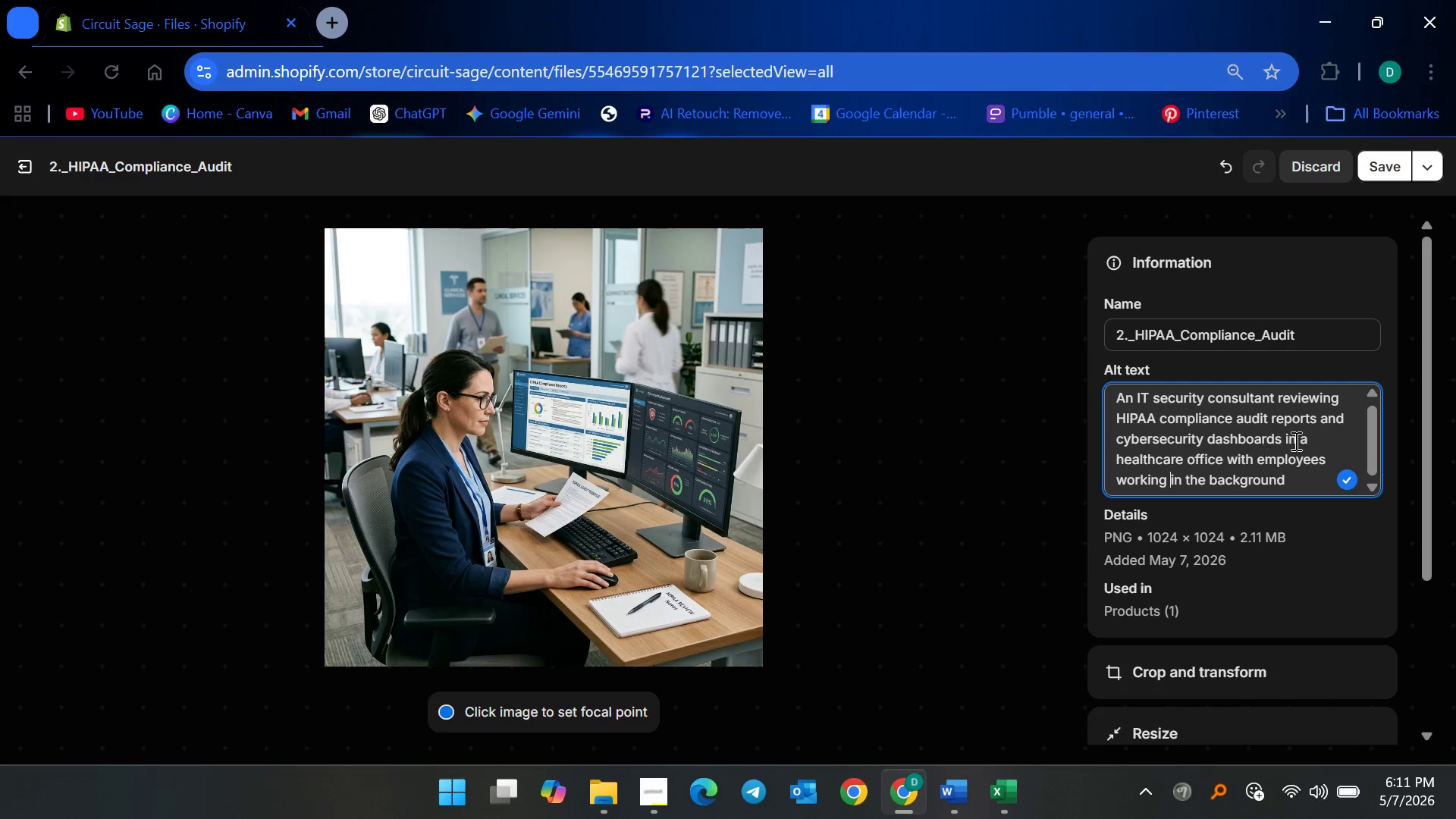 
left_click([1395, 174])
 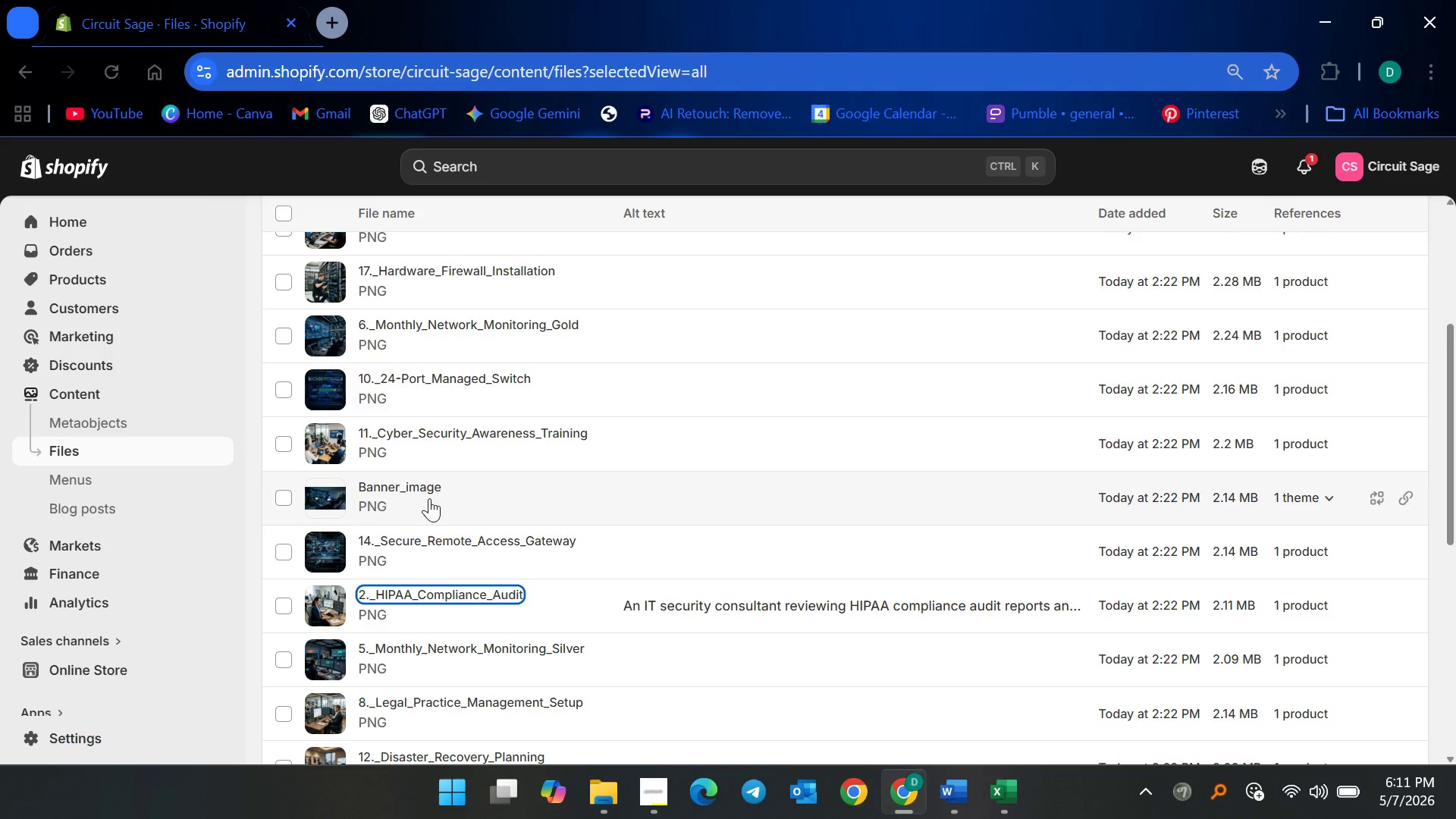 
scroll: coordinate [493, 650], scroll_direction: down, amount: 10.0
 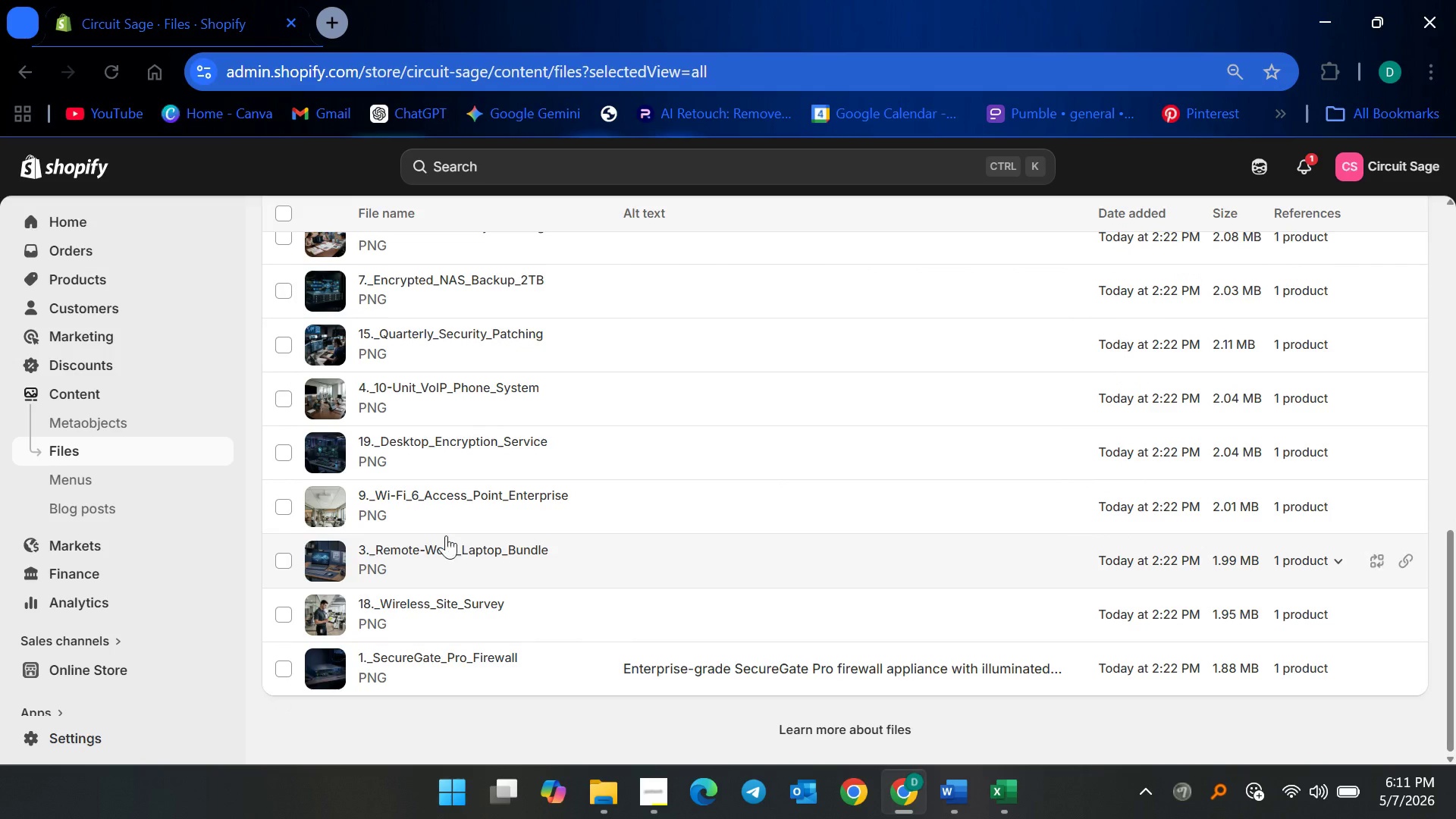 
scroll: coordinate [464, 561], scroll_direction: up, amount: 10.0
 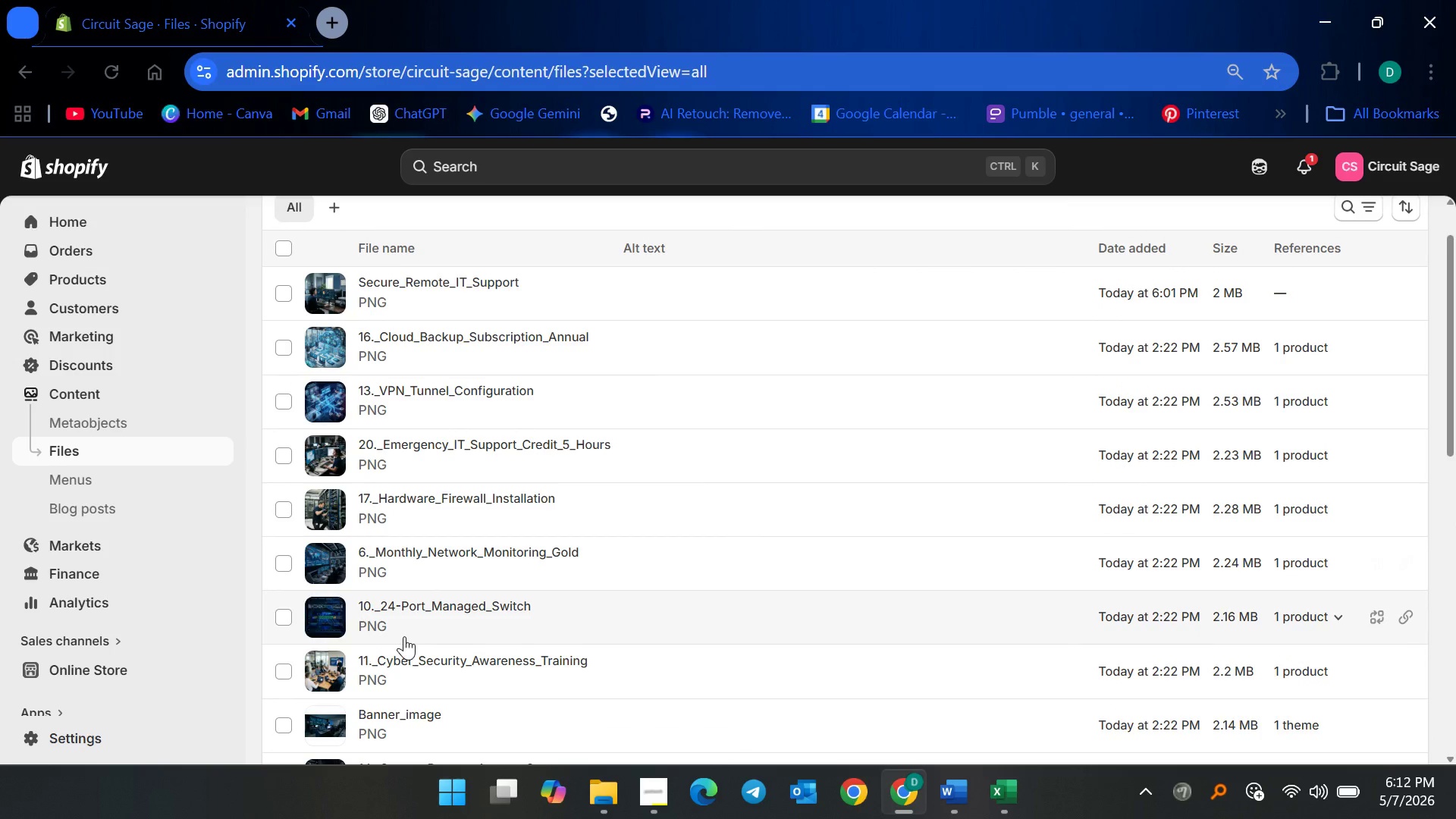 
scroll: coordinate [408, 639], scroll_direction: down, amount: 3.0
 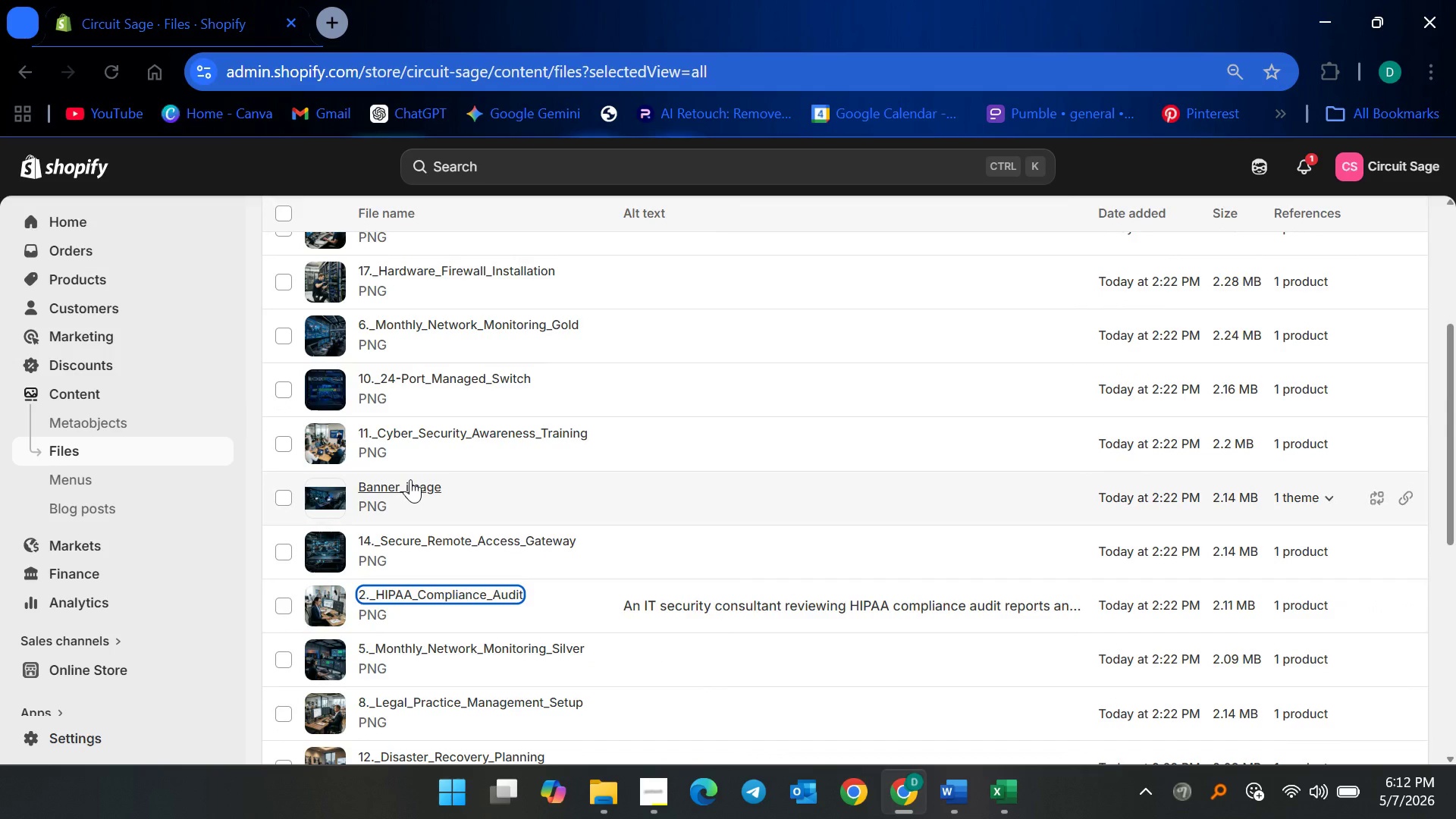 
left_click([410, 479])
 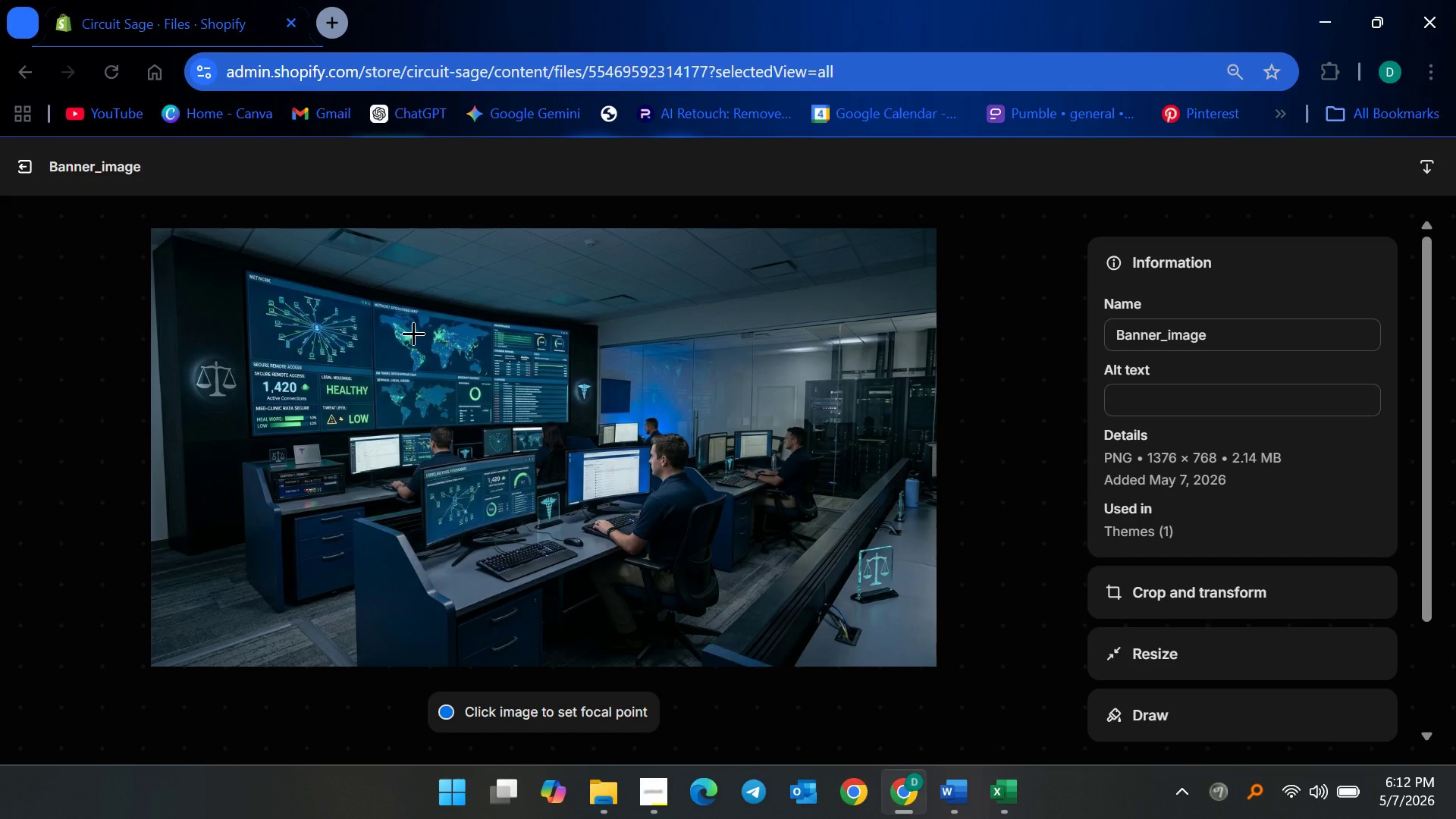 
left_click([1197, 410])
 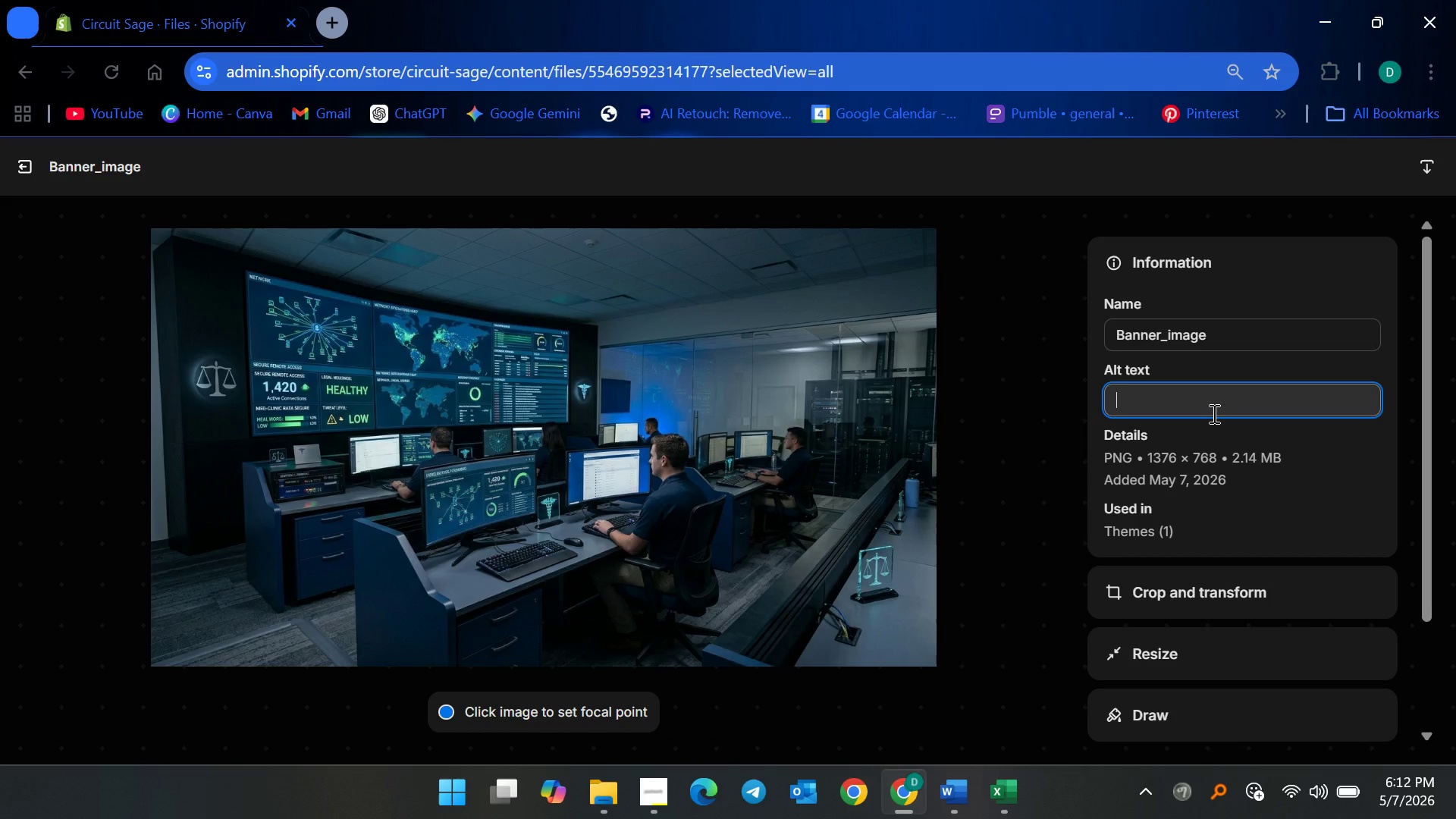 
type(Enterprise cyberc)
key(Backspace)
type(security operations s)
key(Backspace)
type(center with secure remote )
key(Backspace)
type(-work infrastructure, m)
key(Backspace)
type(network security hardware, and managed IT service s)
key(Backspace)
key(Backspace)
type(s for law firms and medical clinics)
 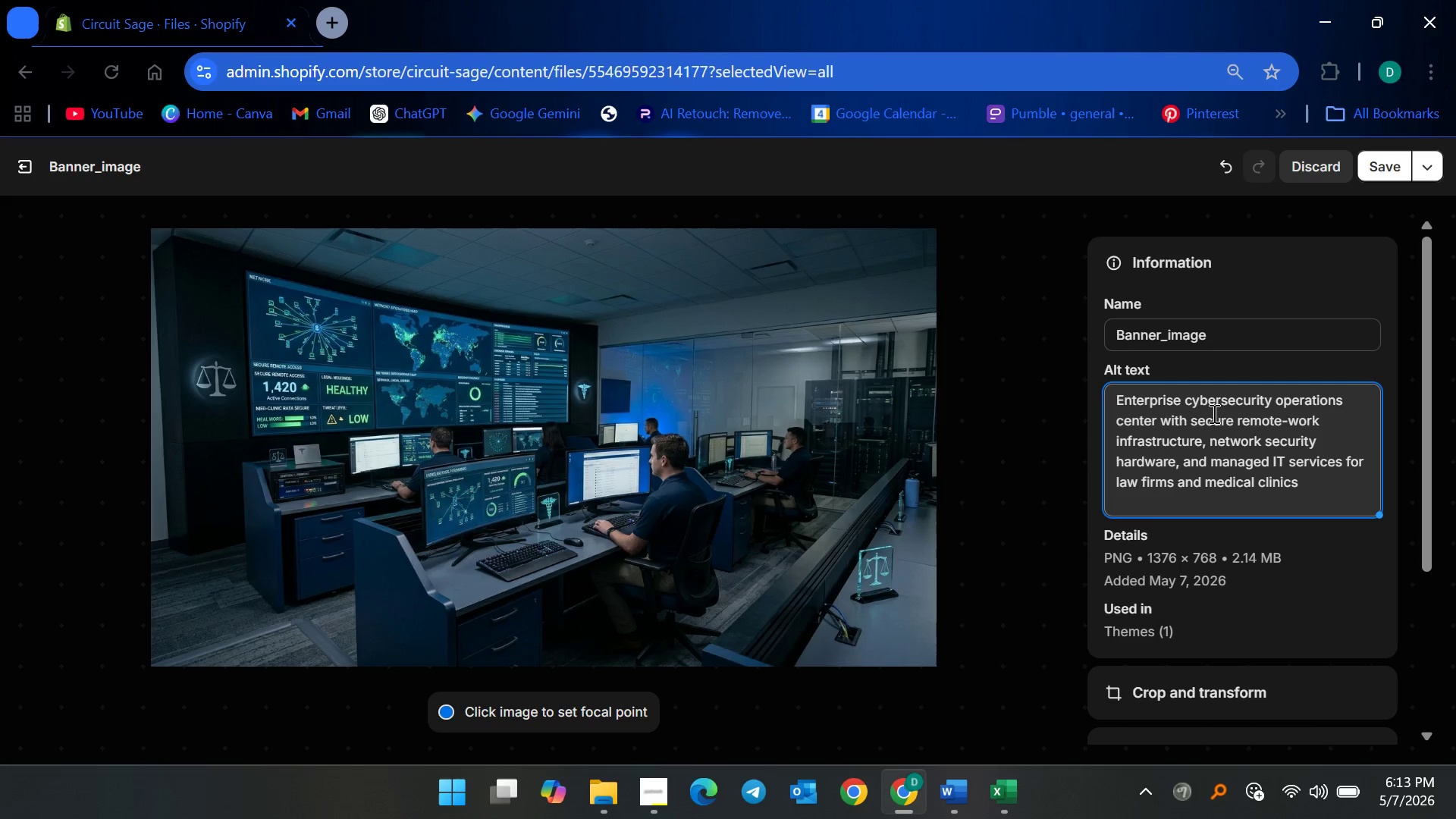 
wait(10.42)
 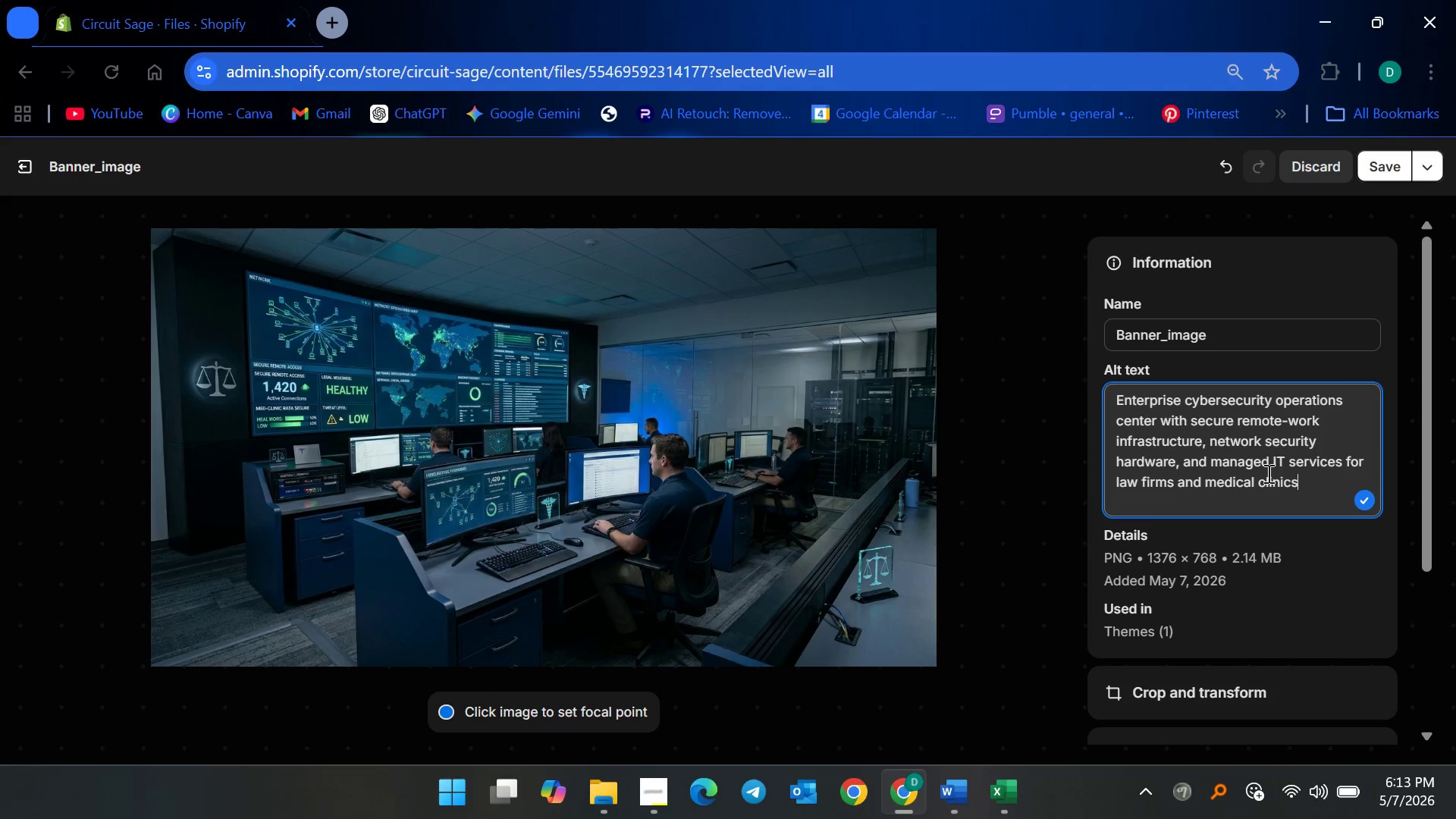 
left_click([1313, 485])
 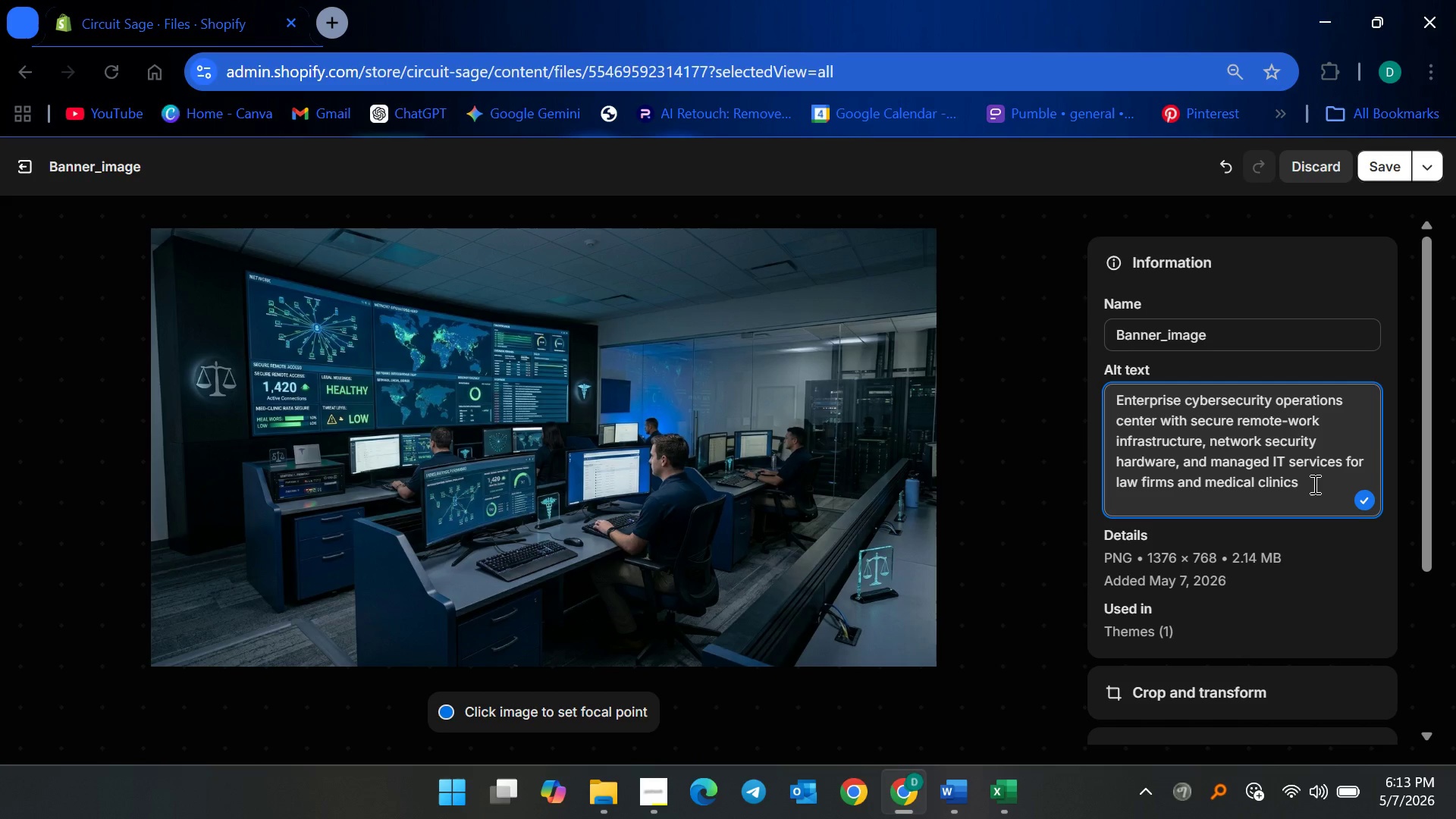 
wait(5.72)
 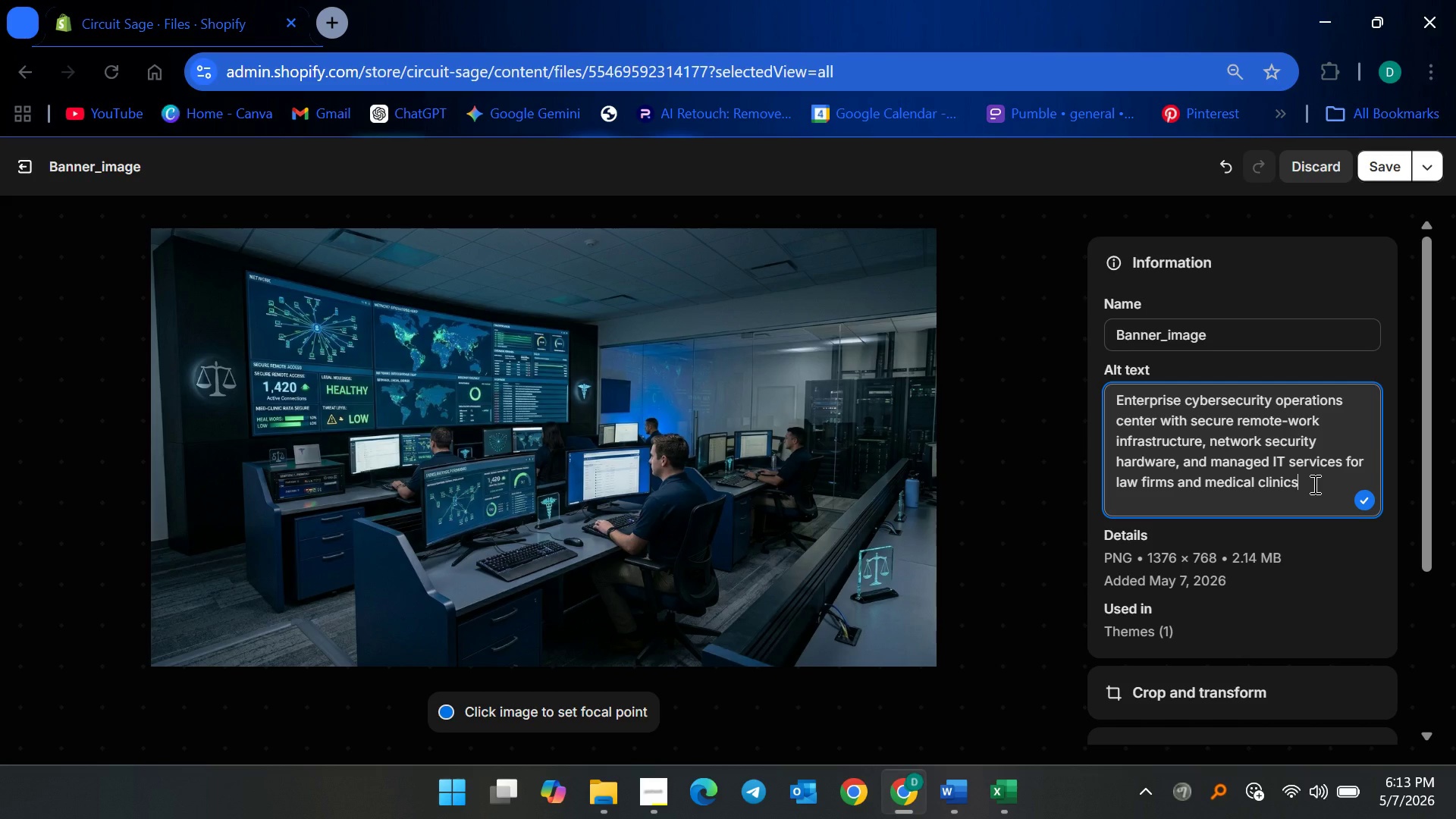 
left_click([1380, 166])
 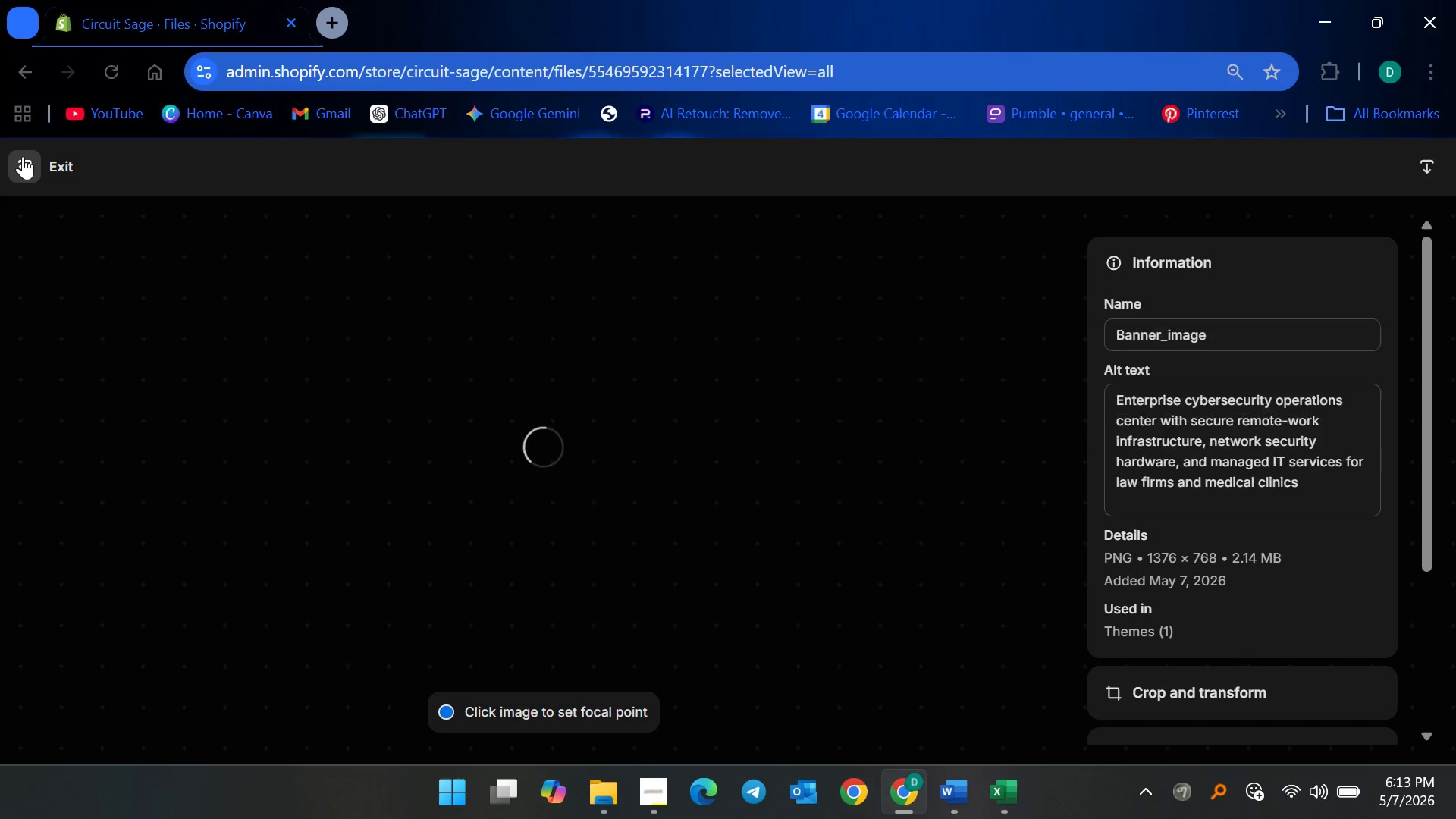 
left_click([23, 156])
 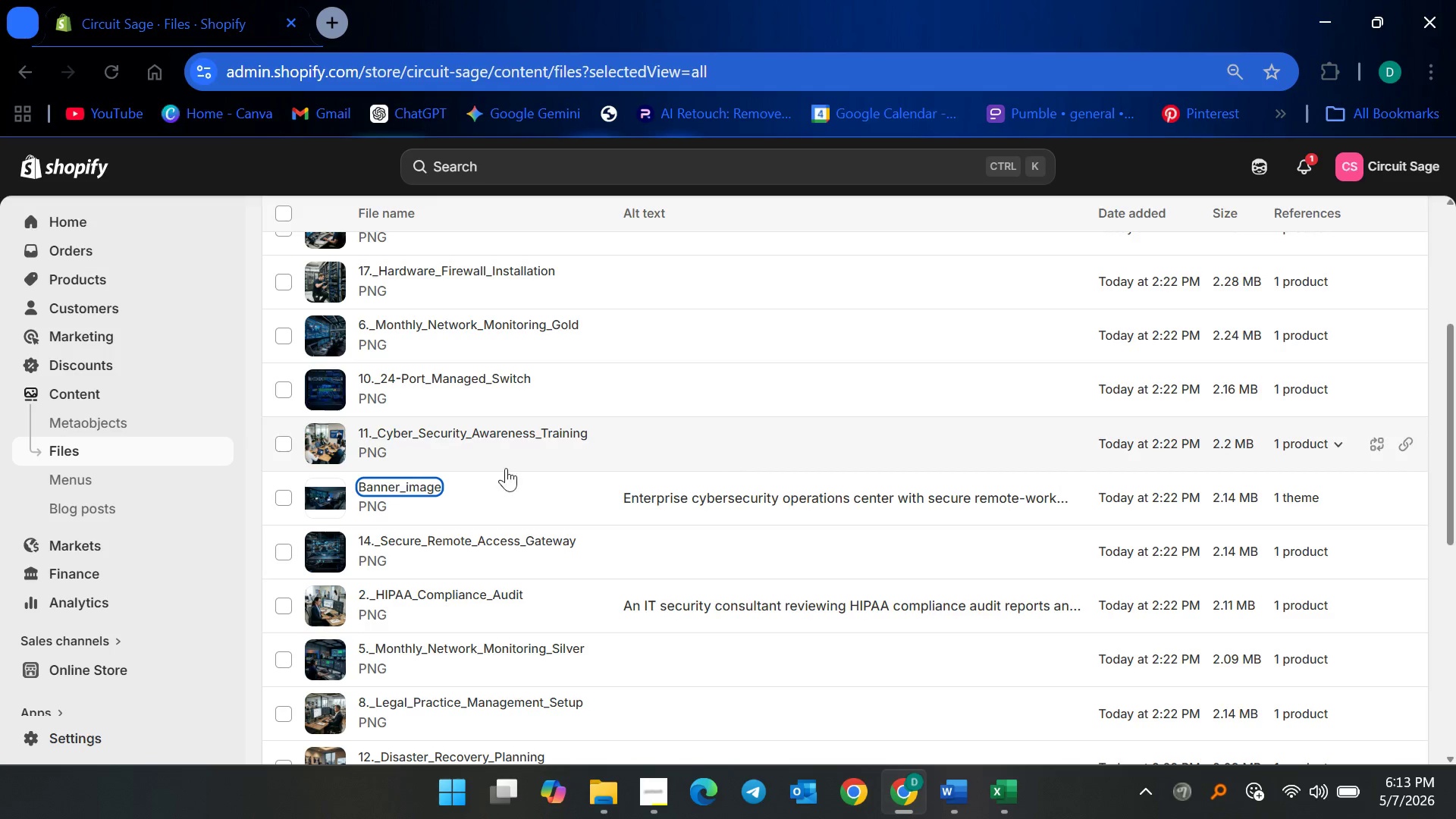 
scroll: coordinate [464, 628], scroll_direction: down, amount: 7.0
 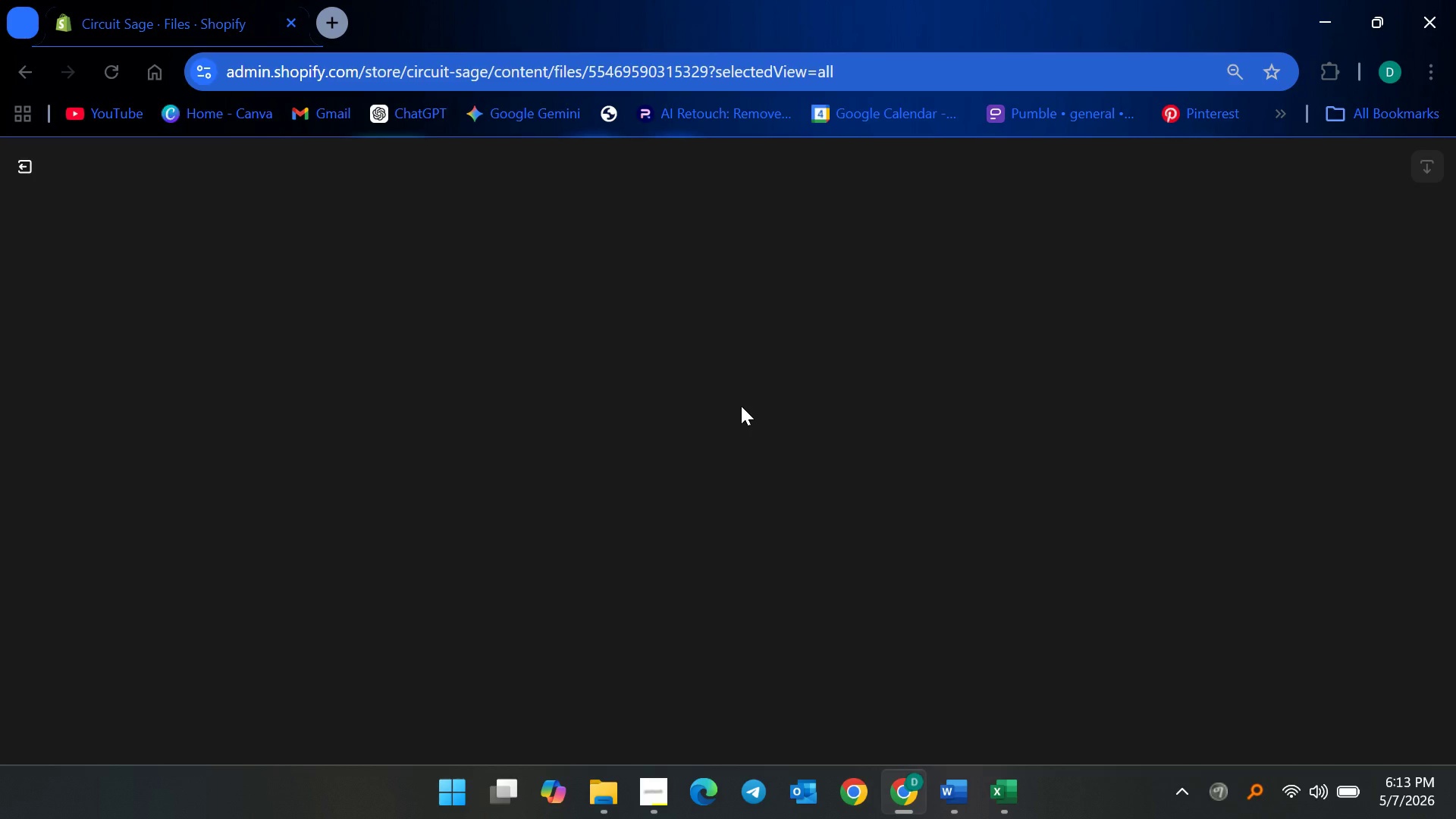 
wait(9.79)
 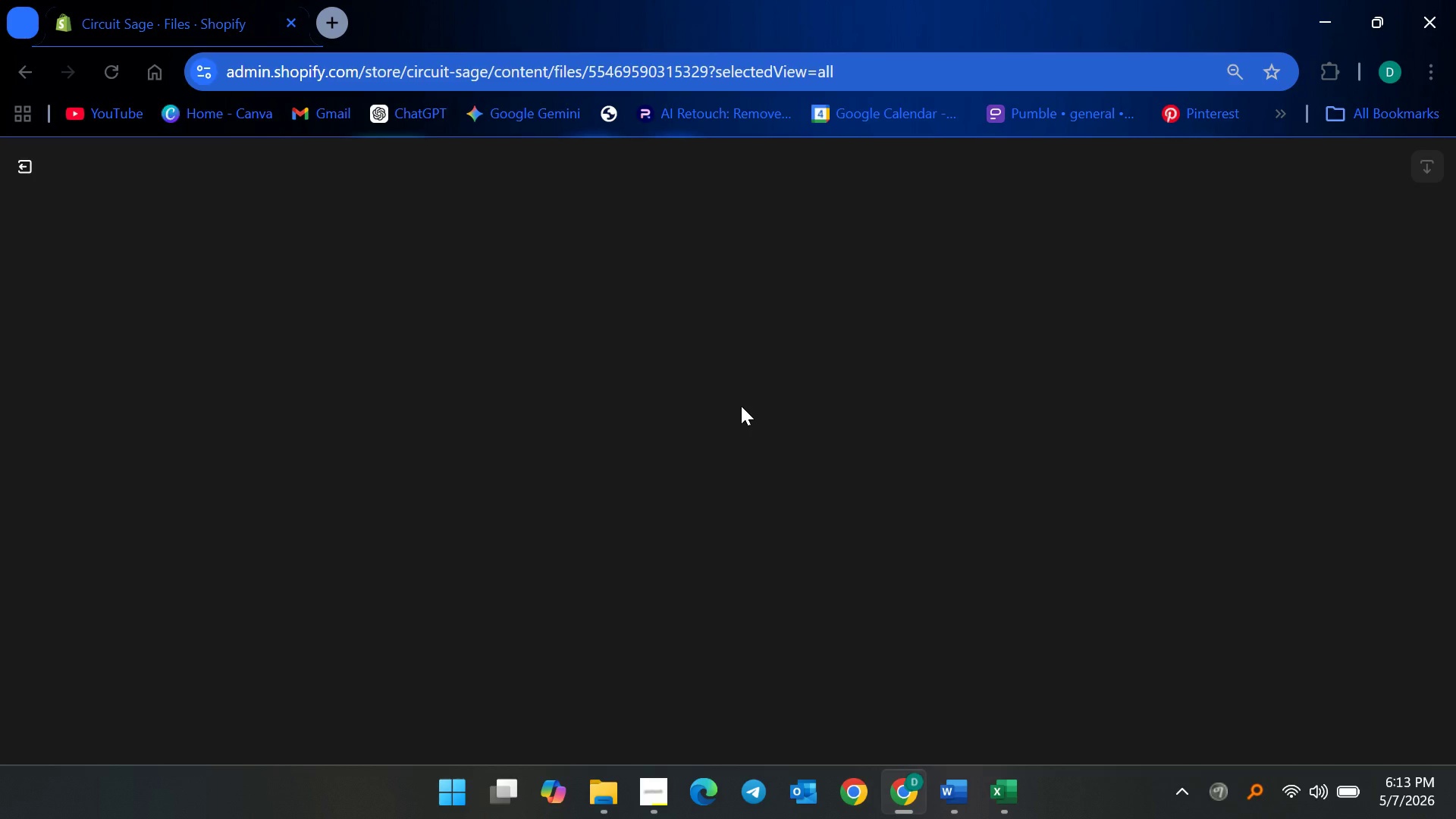 
left_click([30, 169])
 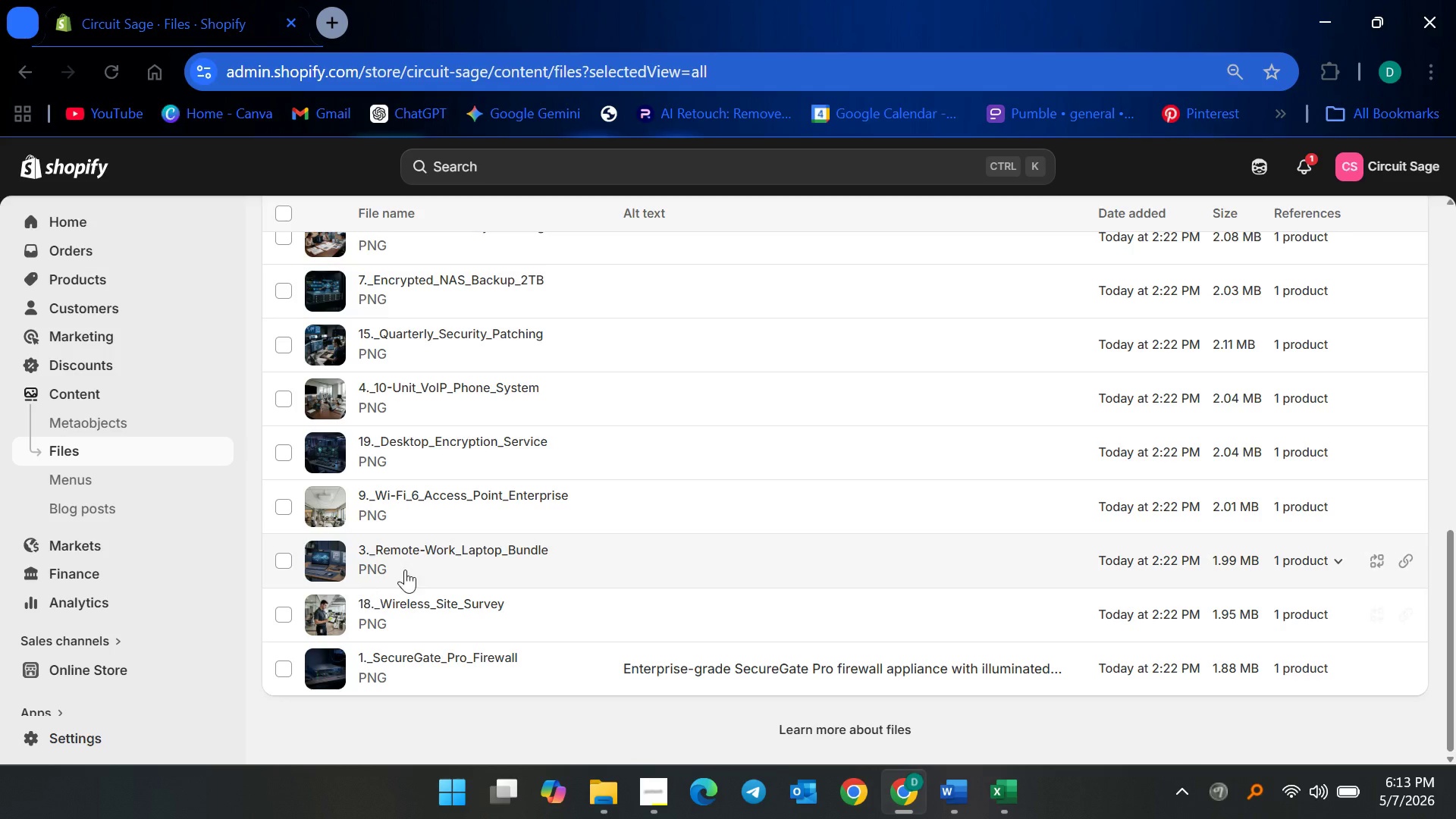 
left_click([407, 538])
 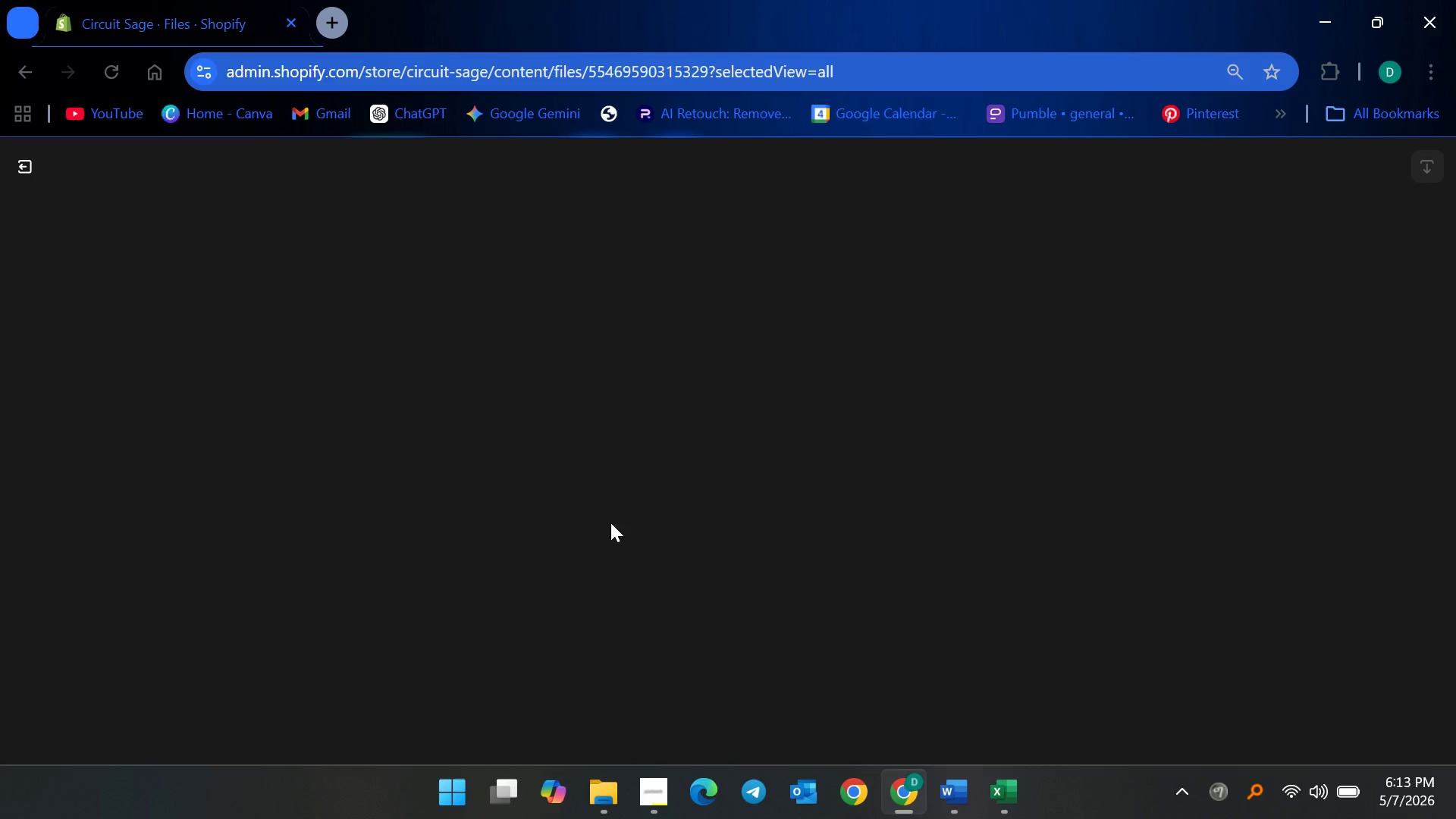 
mouse_move([1103, 441])
 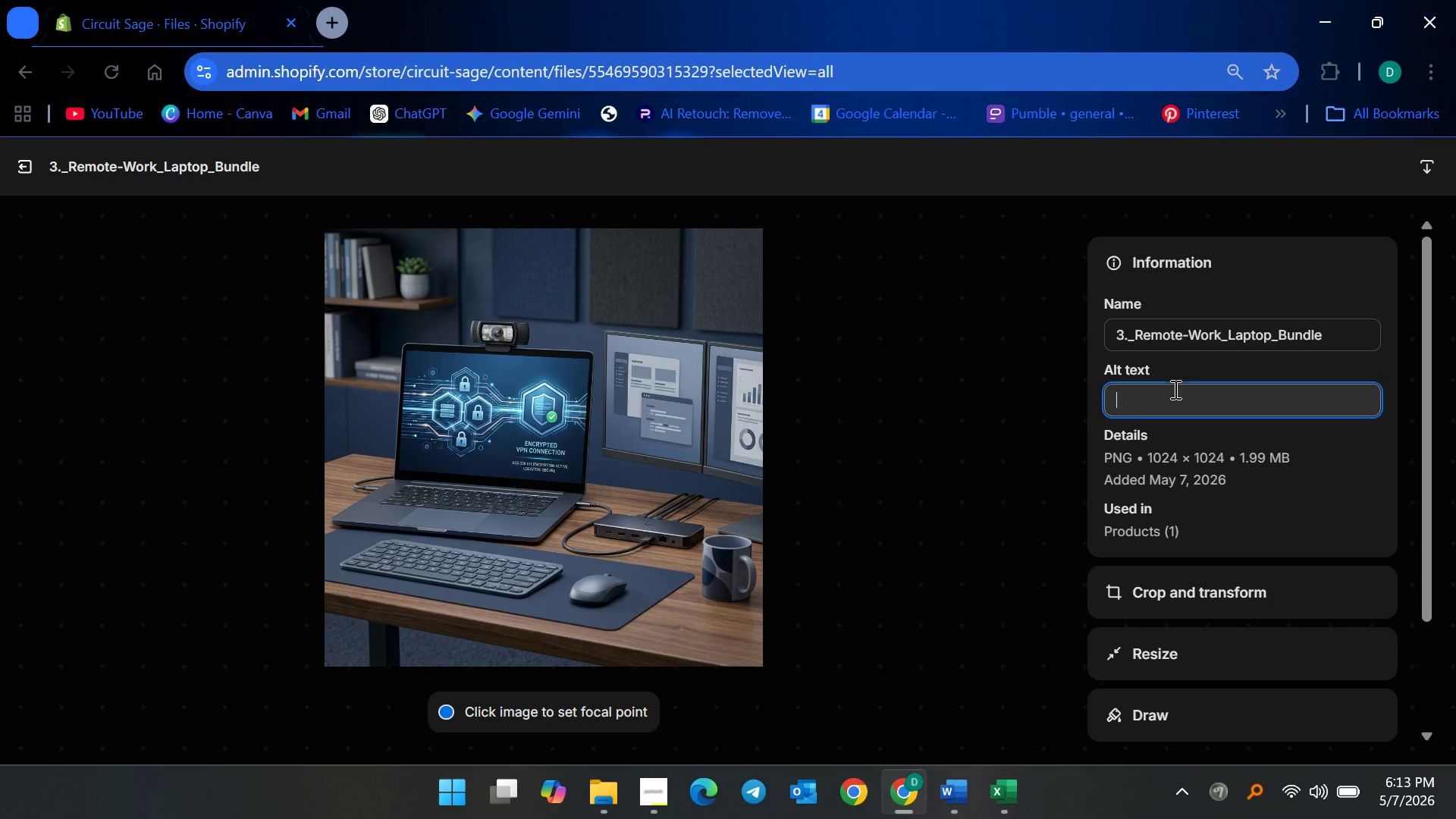 
left_click([1174, 389])
 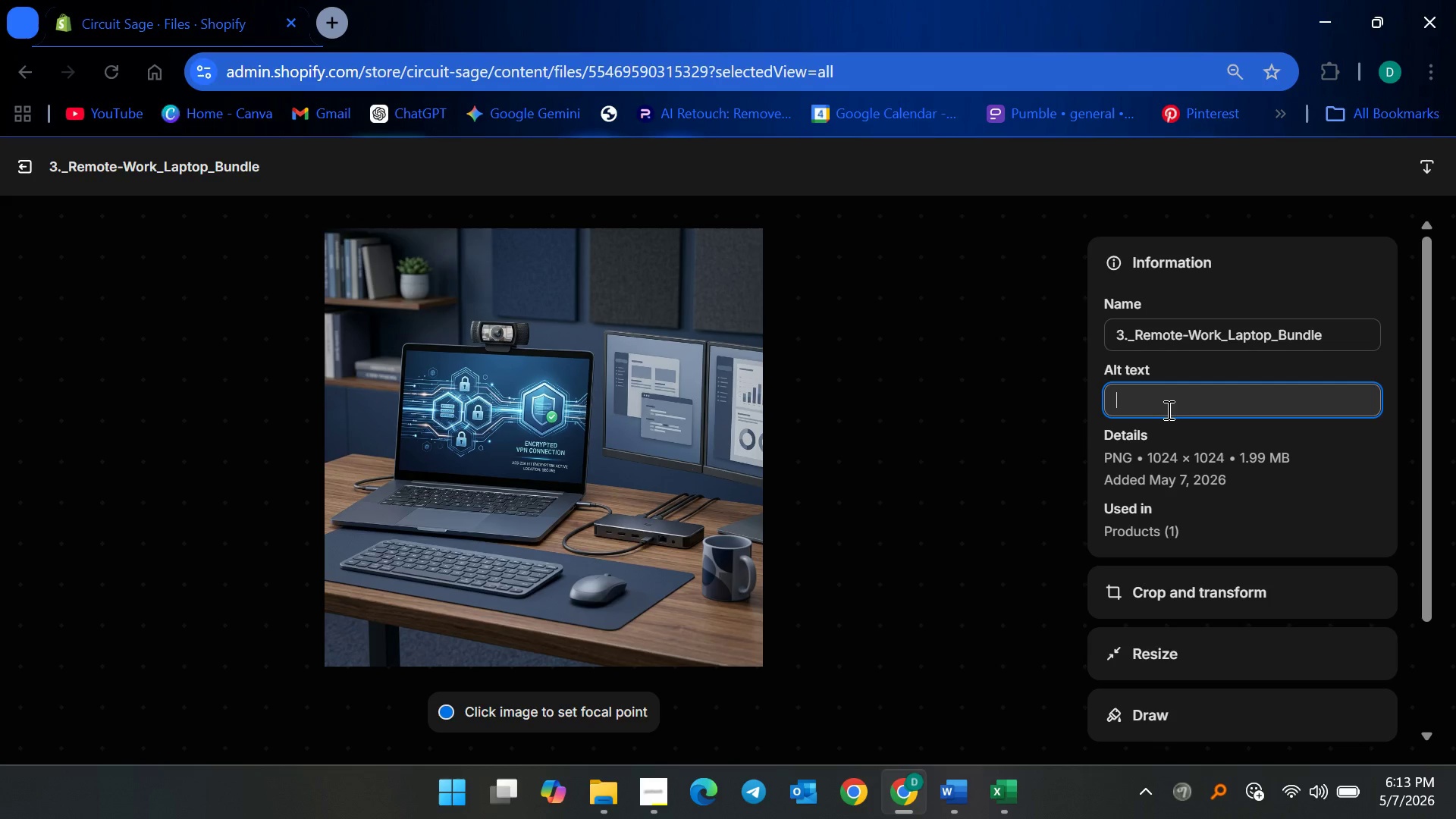 
type(Secure remote-worl )
key(Backspace)
key(Backspace)
type(k laptop bundle )
 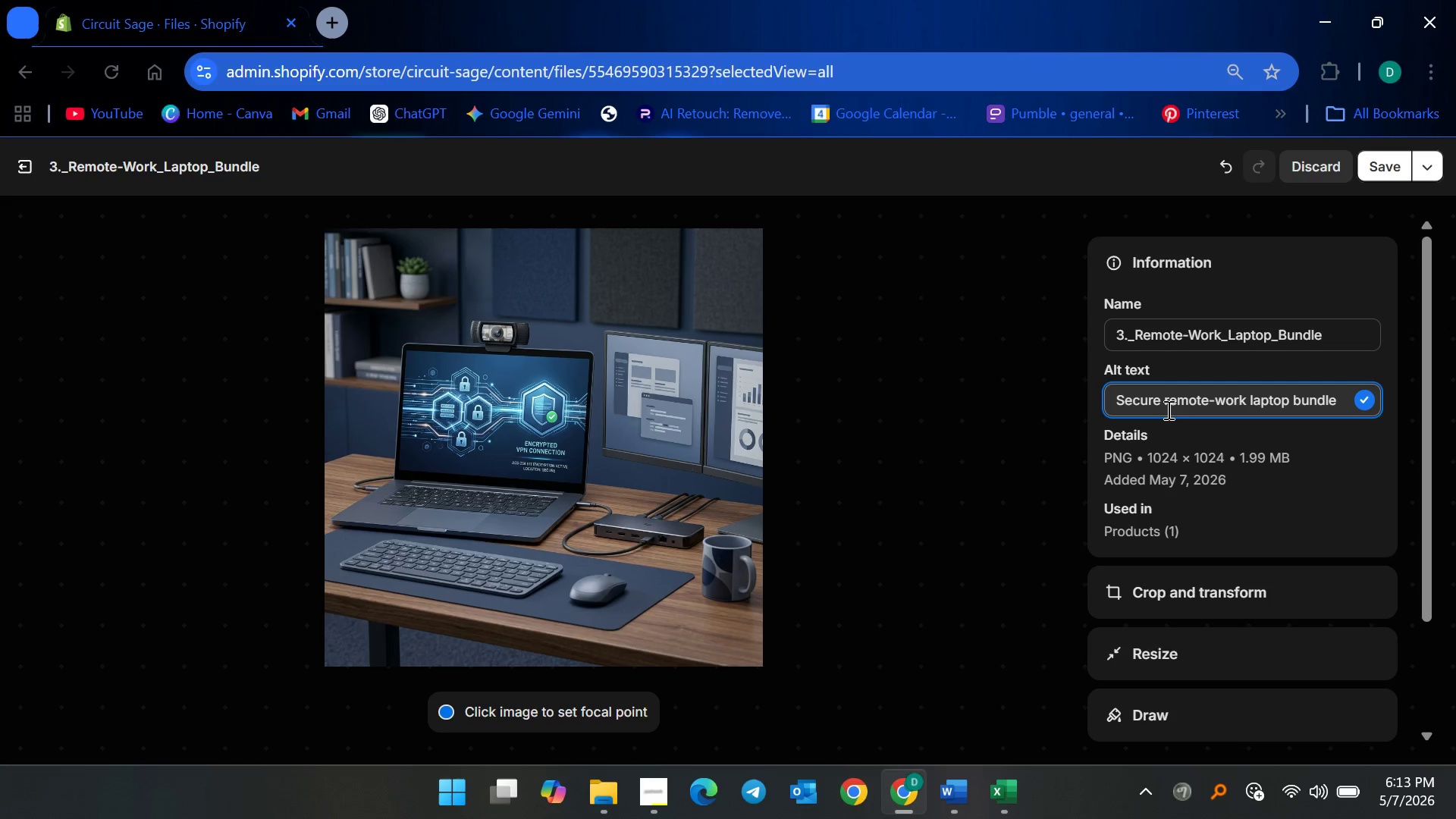 
type(with docking station, )
 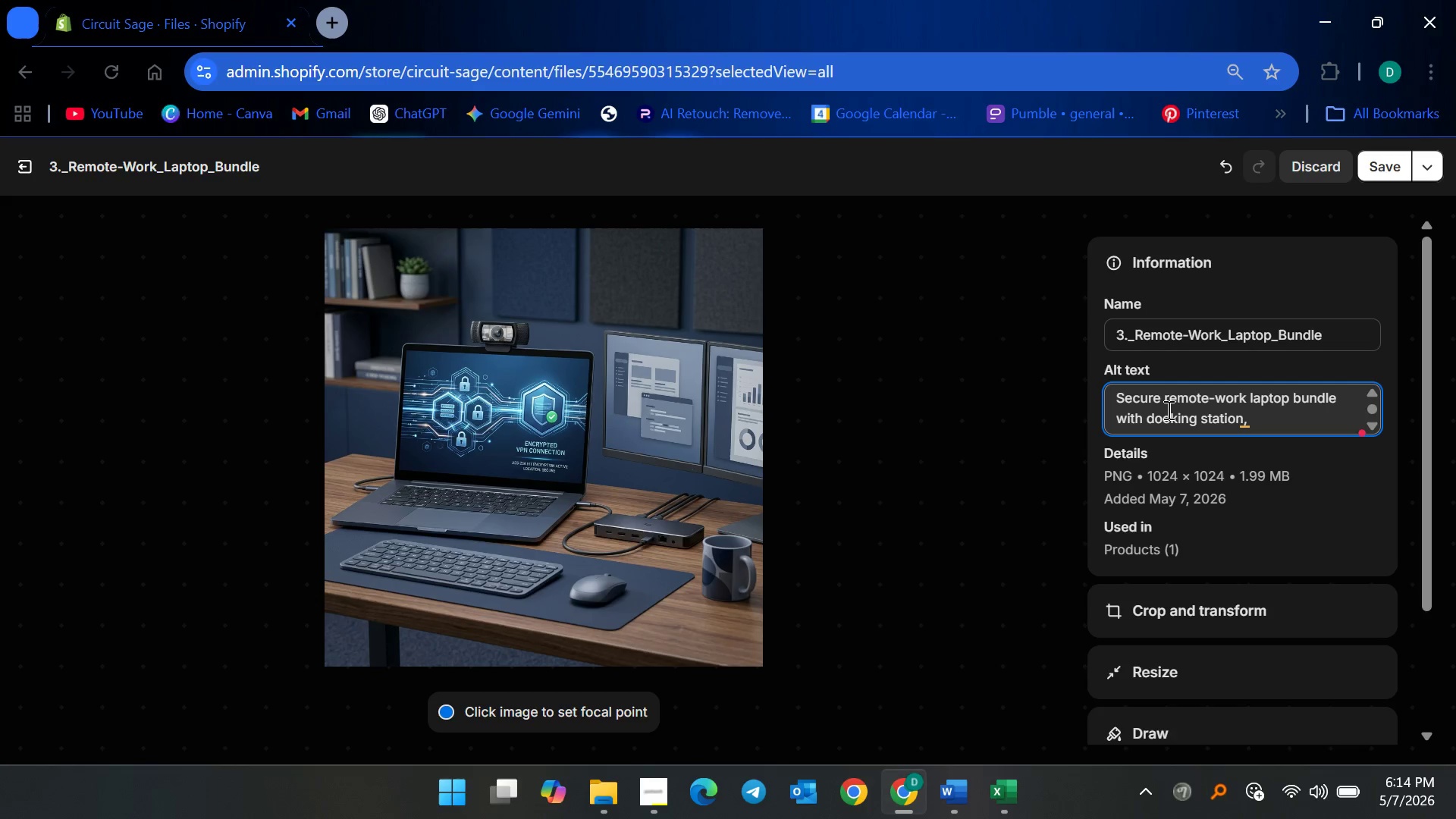 
type(VPN connectivity, and encypted business communication setup)
 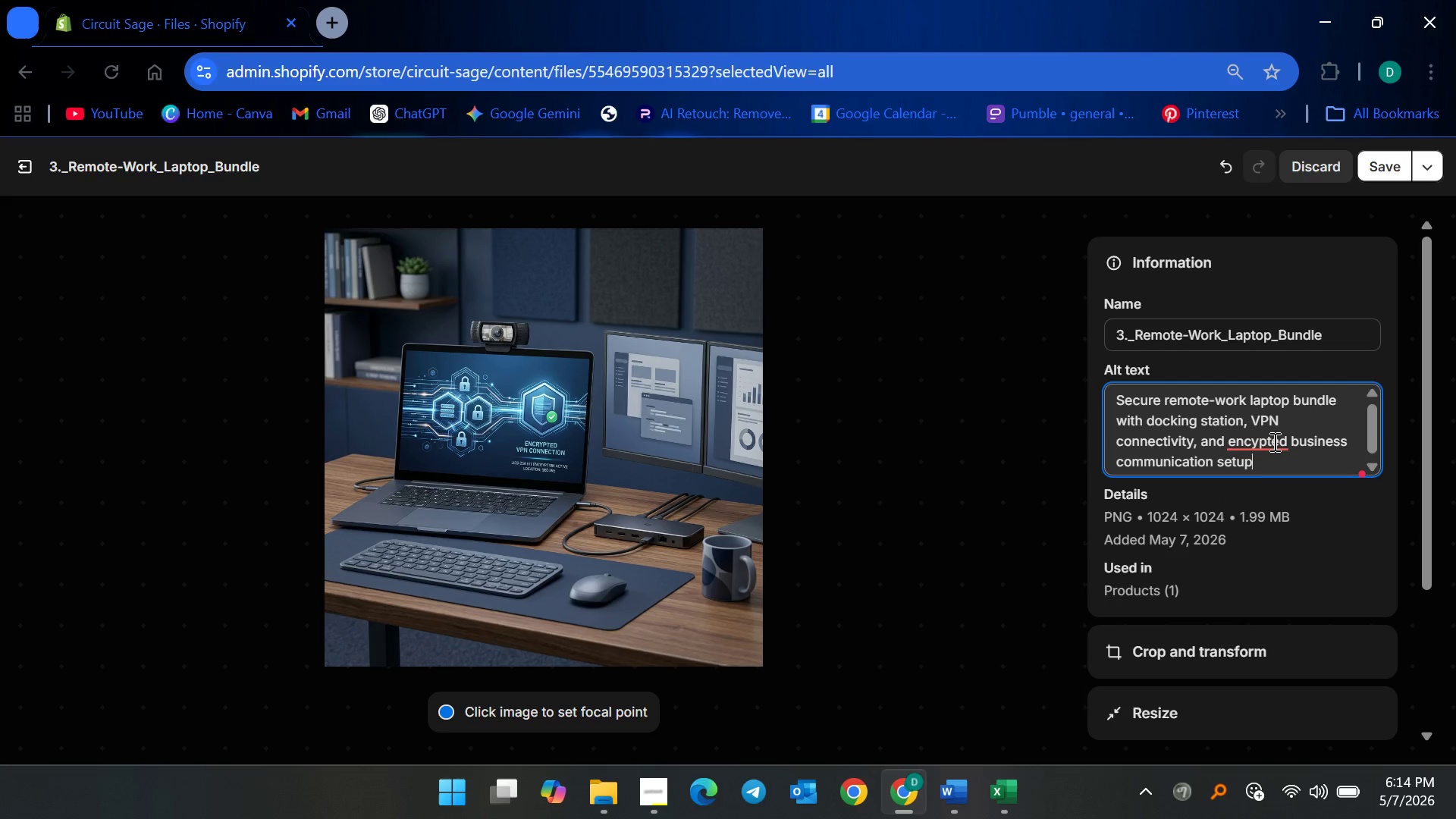 
left_click([1263, 445])
 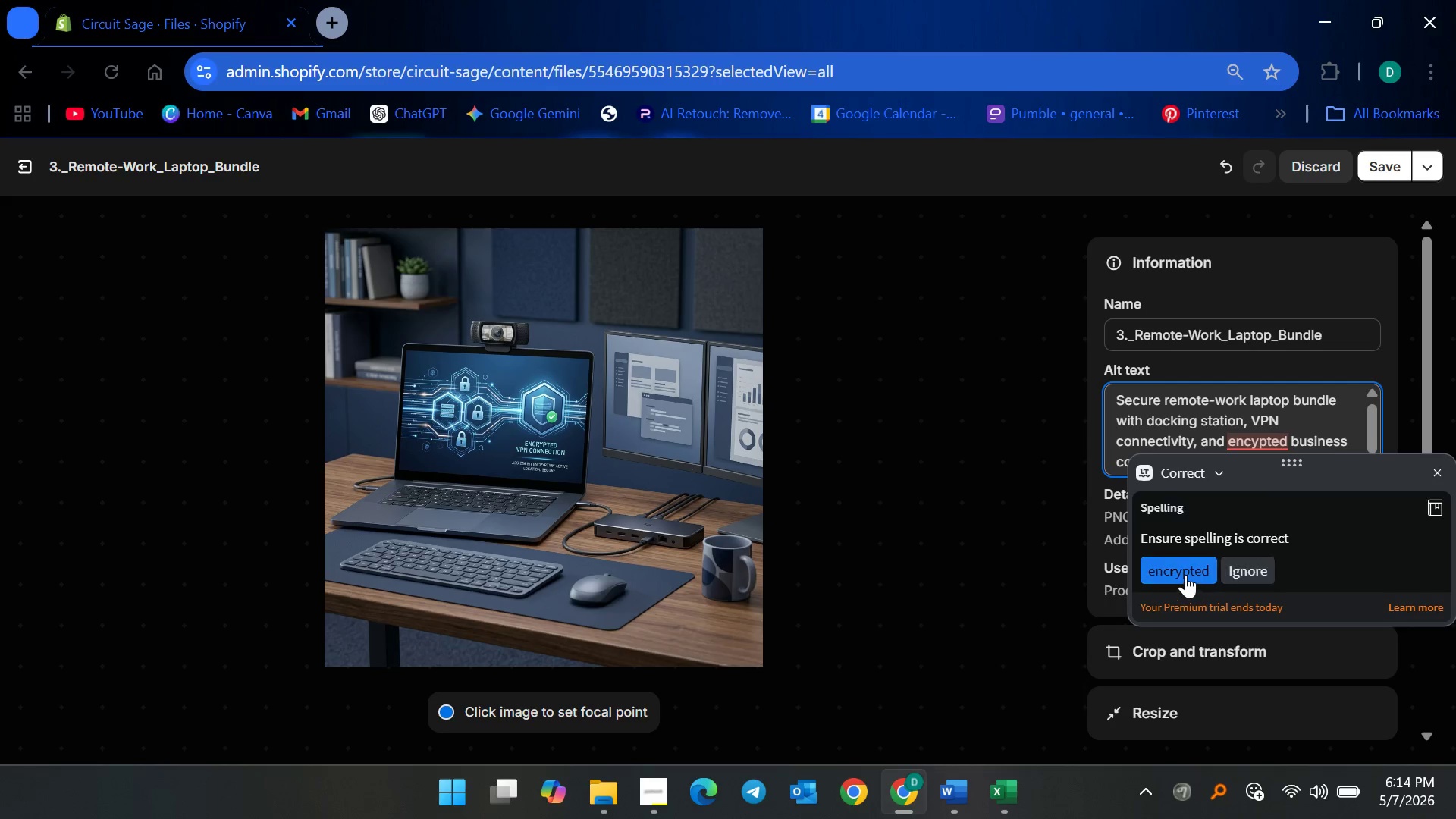 
left_click([1184, 573])
 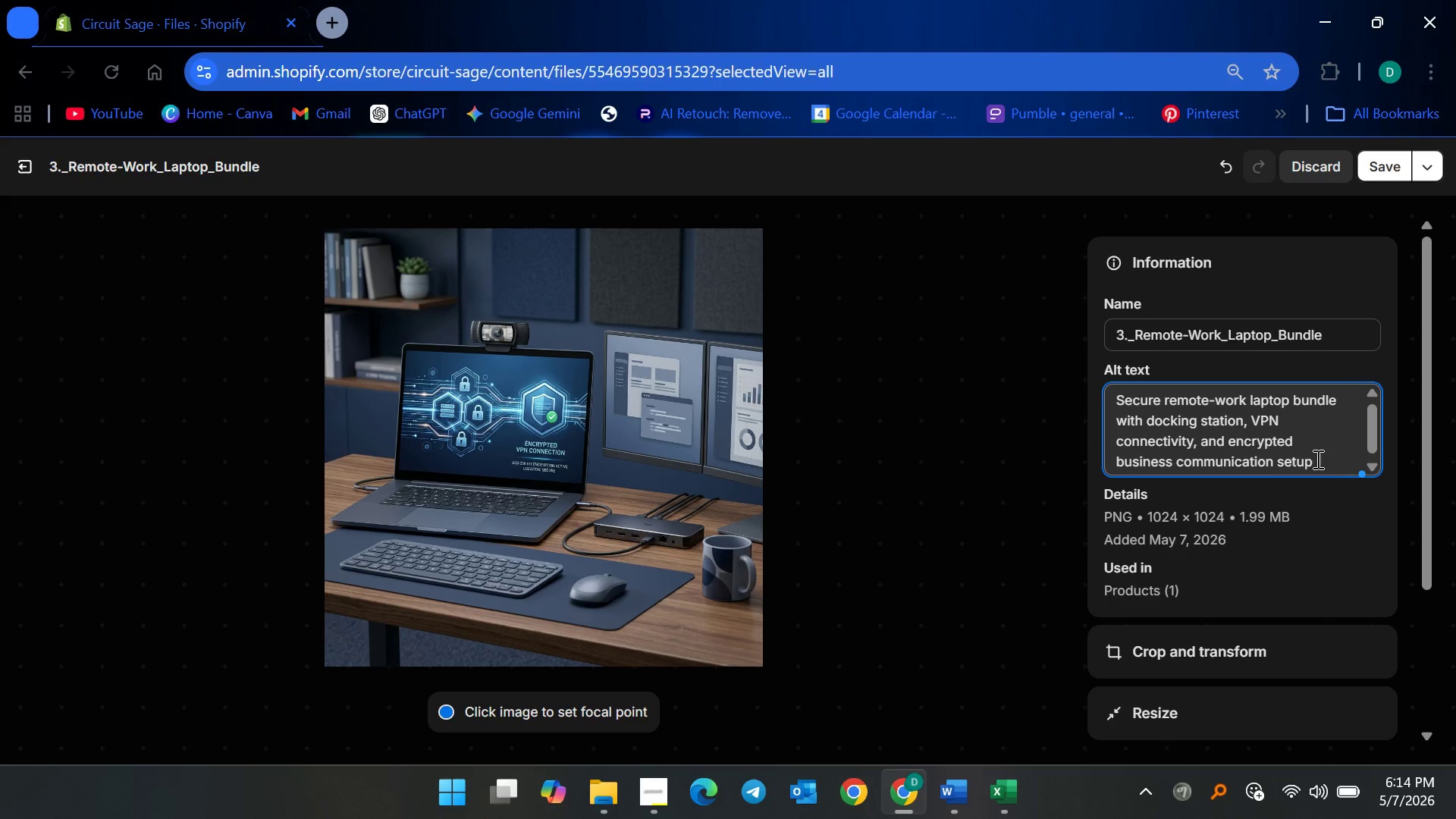 
left_click([1320, 443])
 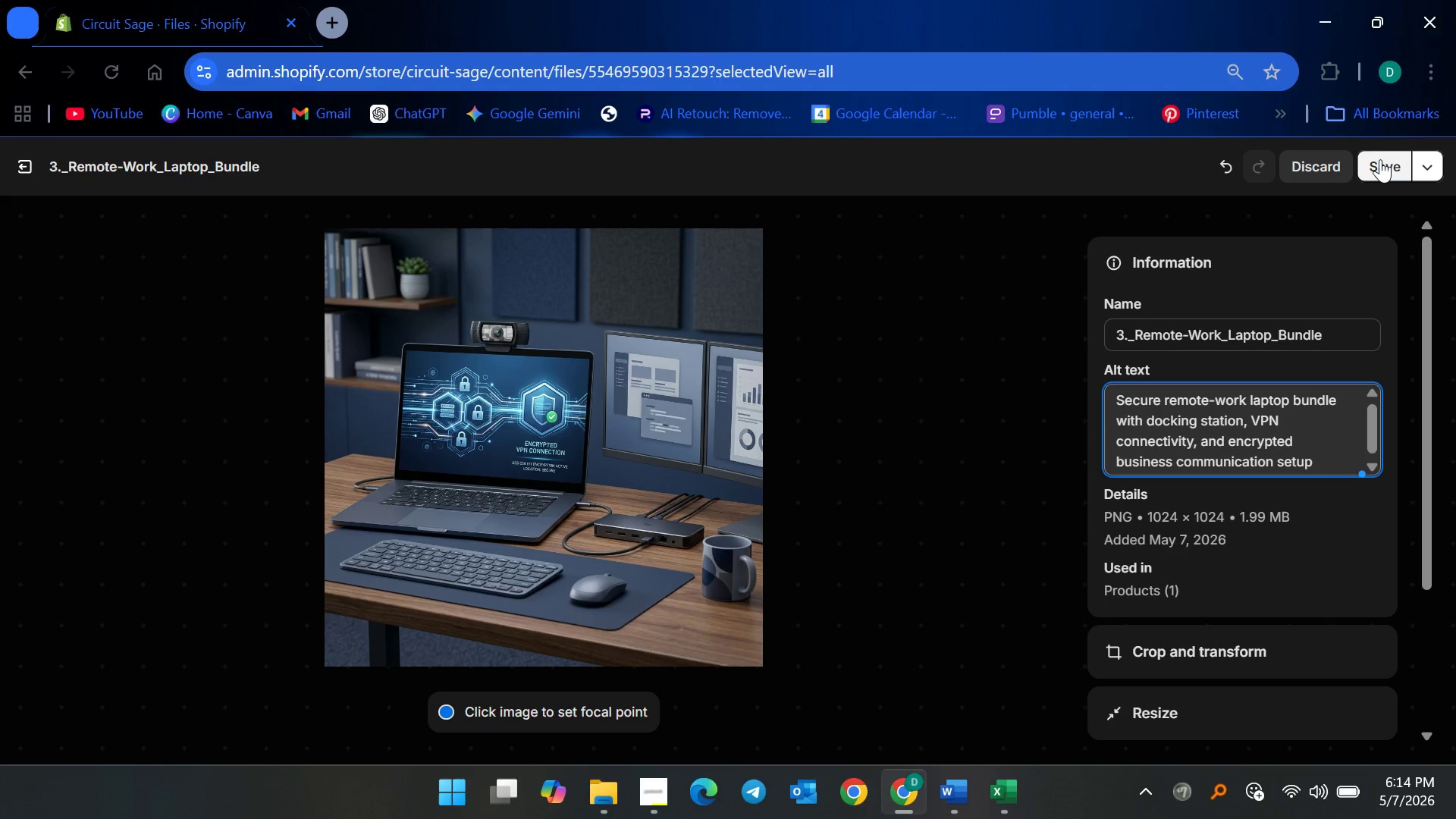 
left_click([1380, 159])
 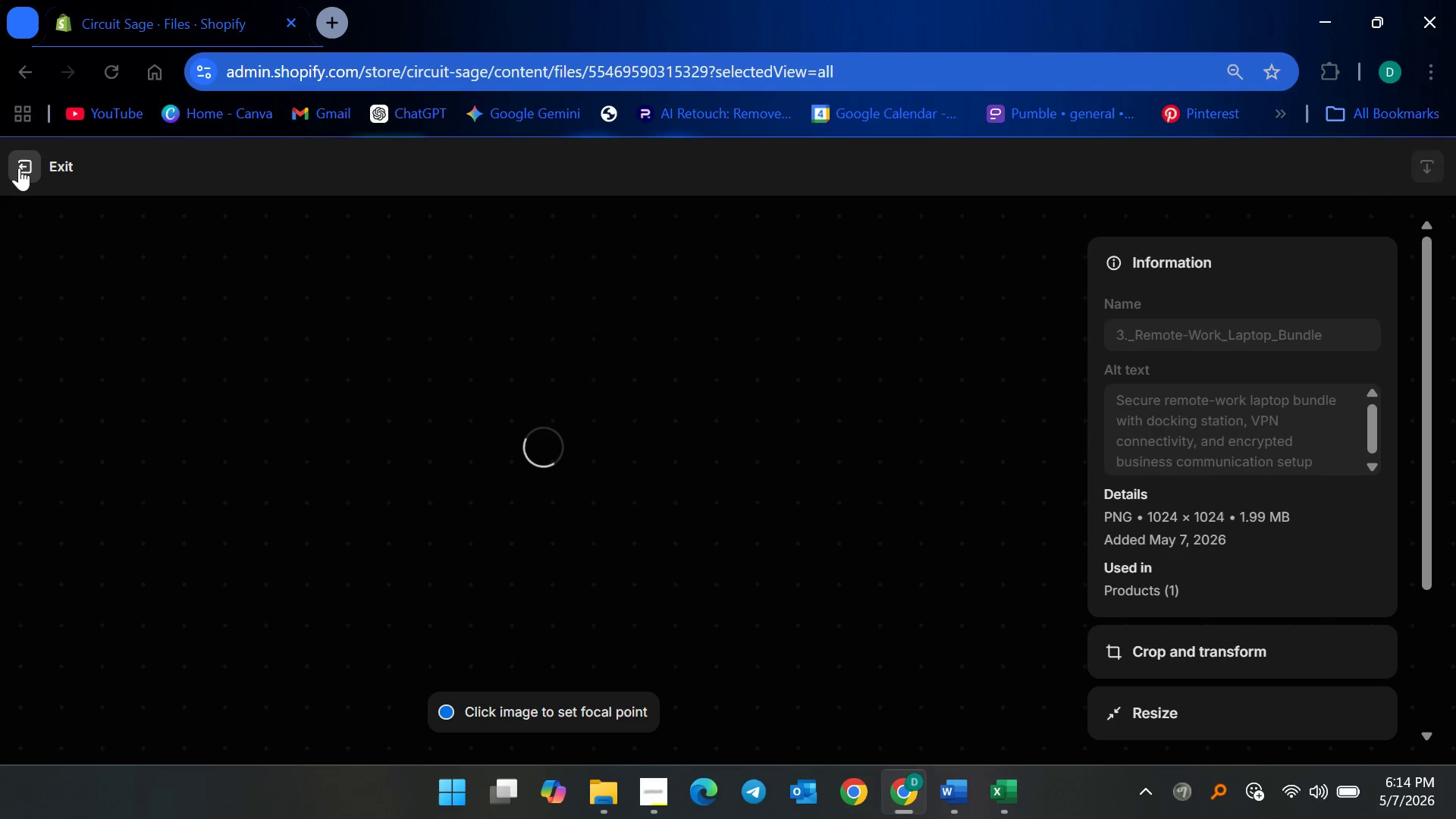 
left_click([19, 168])
 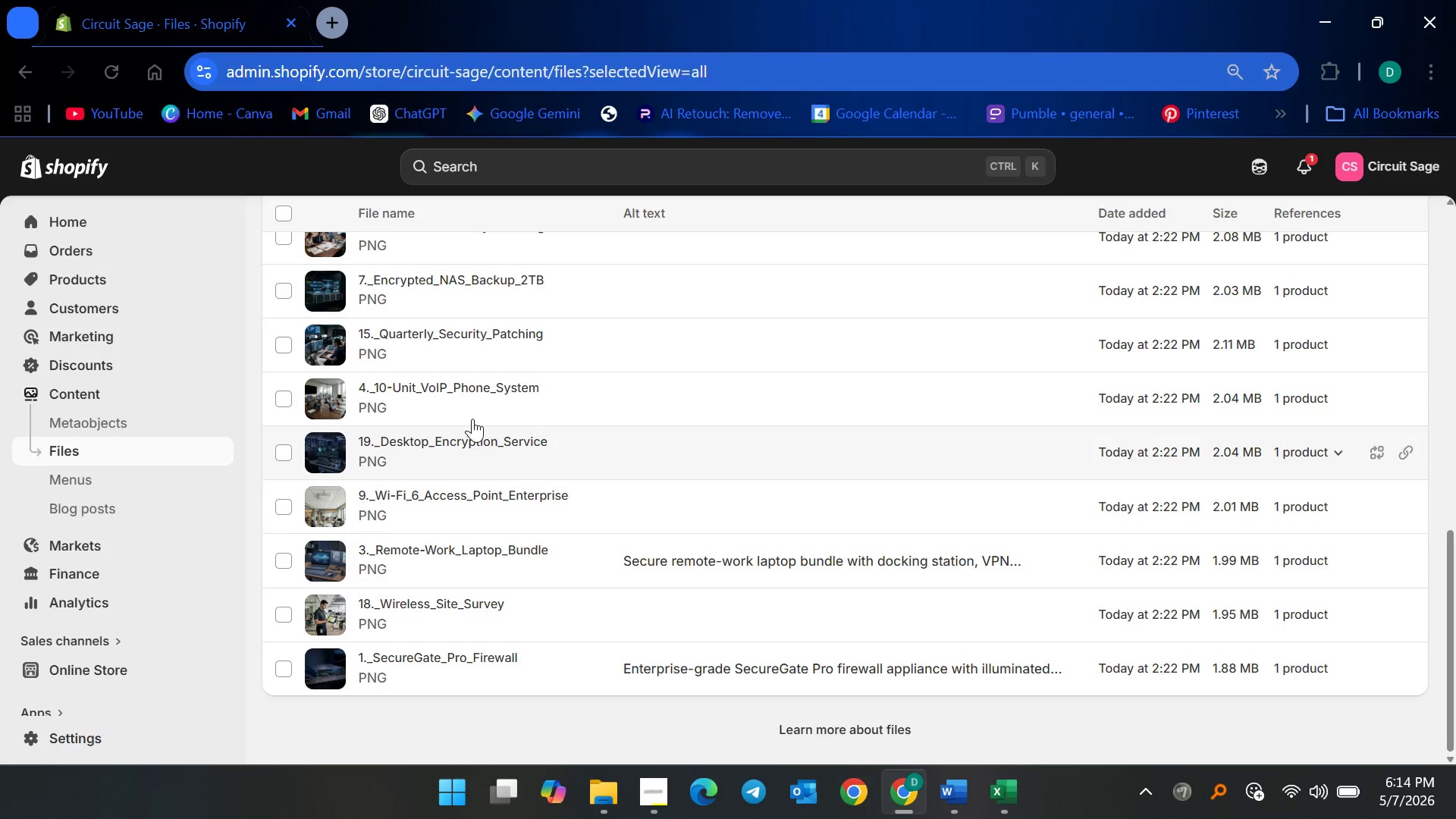 
left_click([469, 388])
 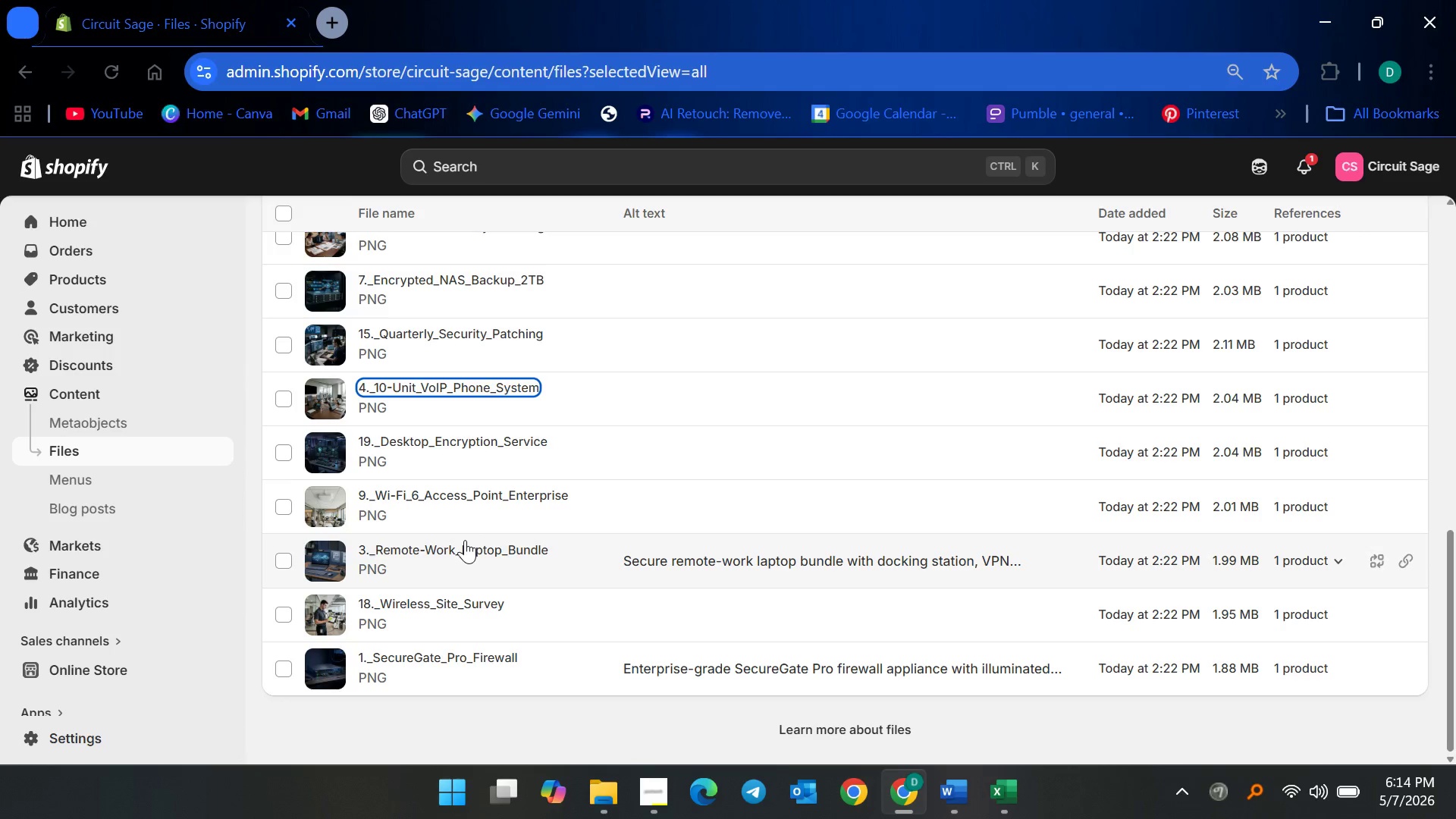 
wait(7.2)
 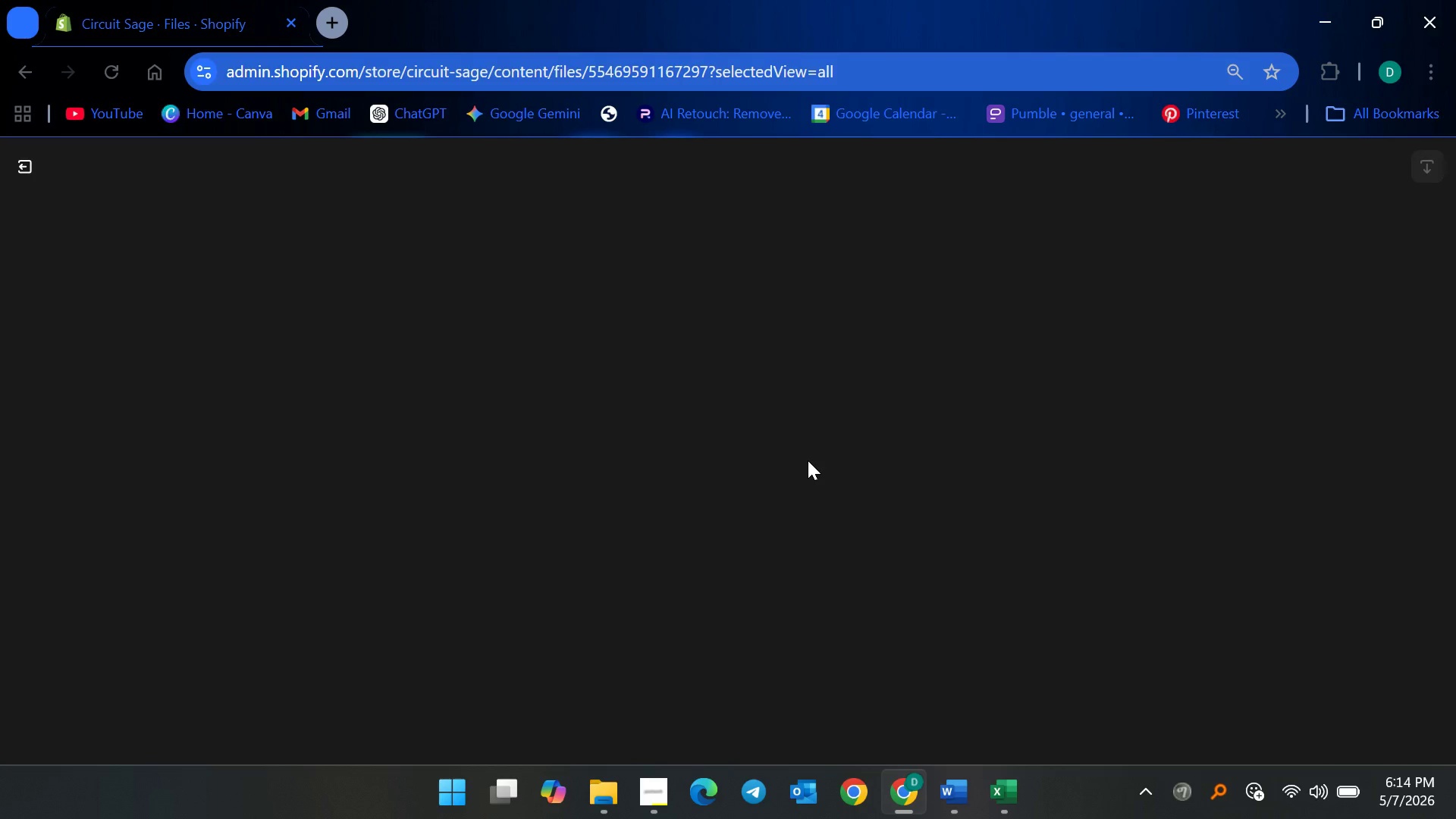 
left_click([400, 376])
 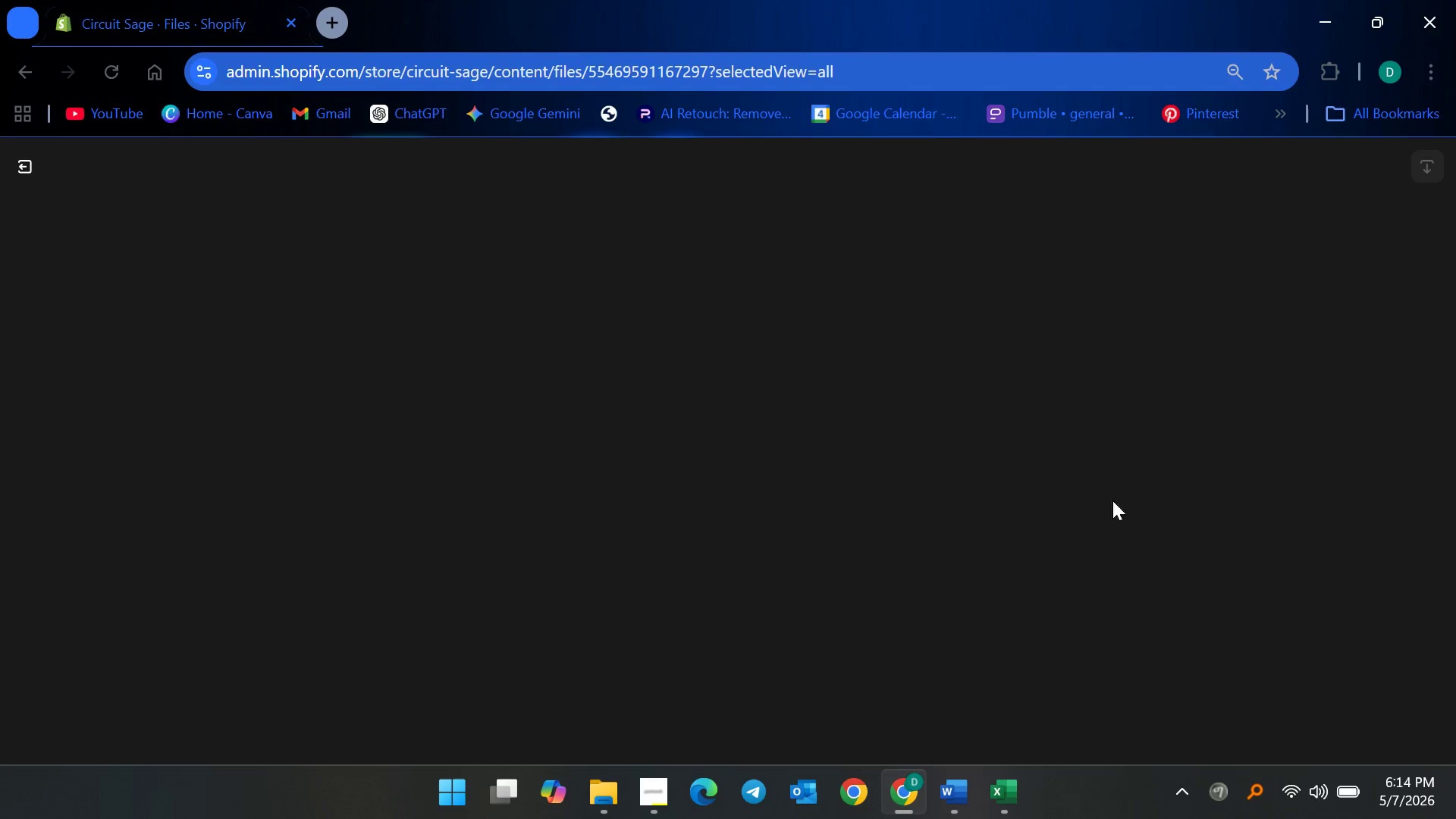 
mouse_move([1100, 475])
 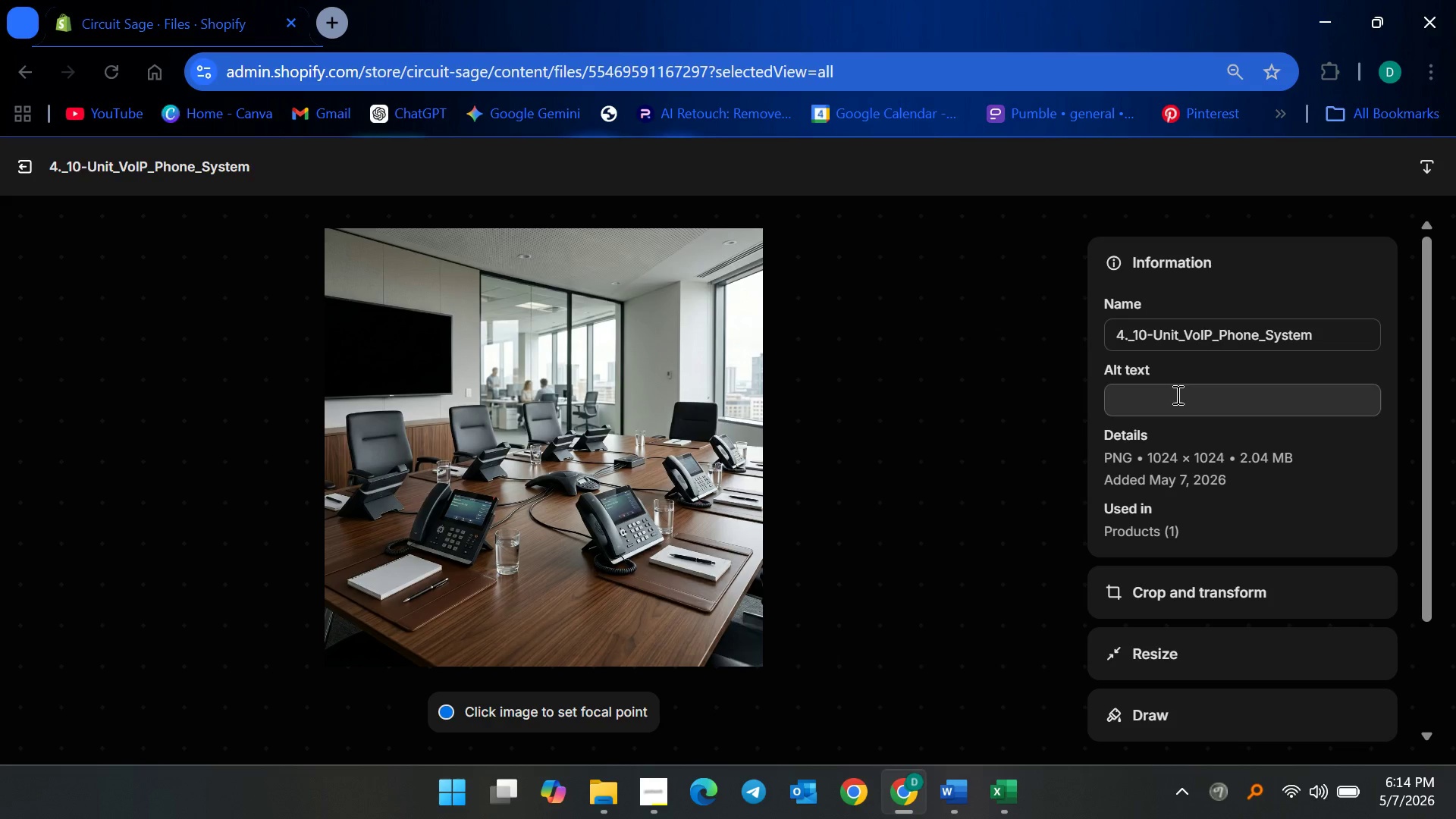 
left_click([1175, 396])
 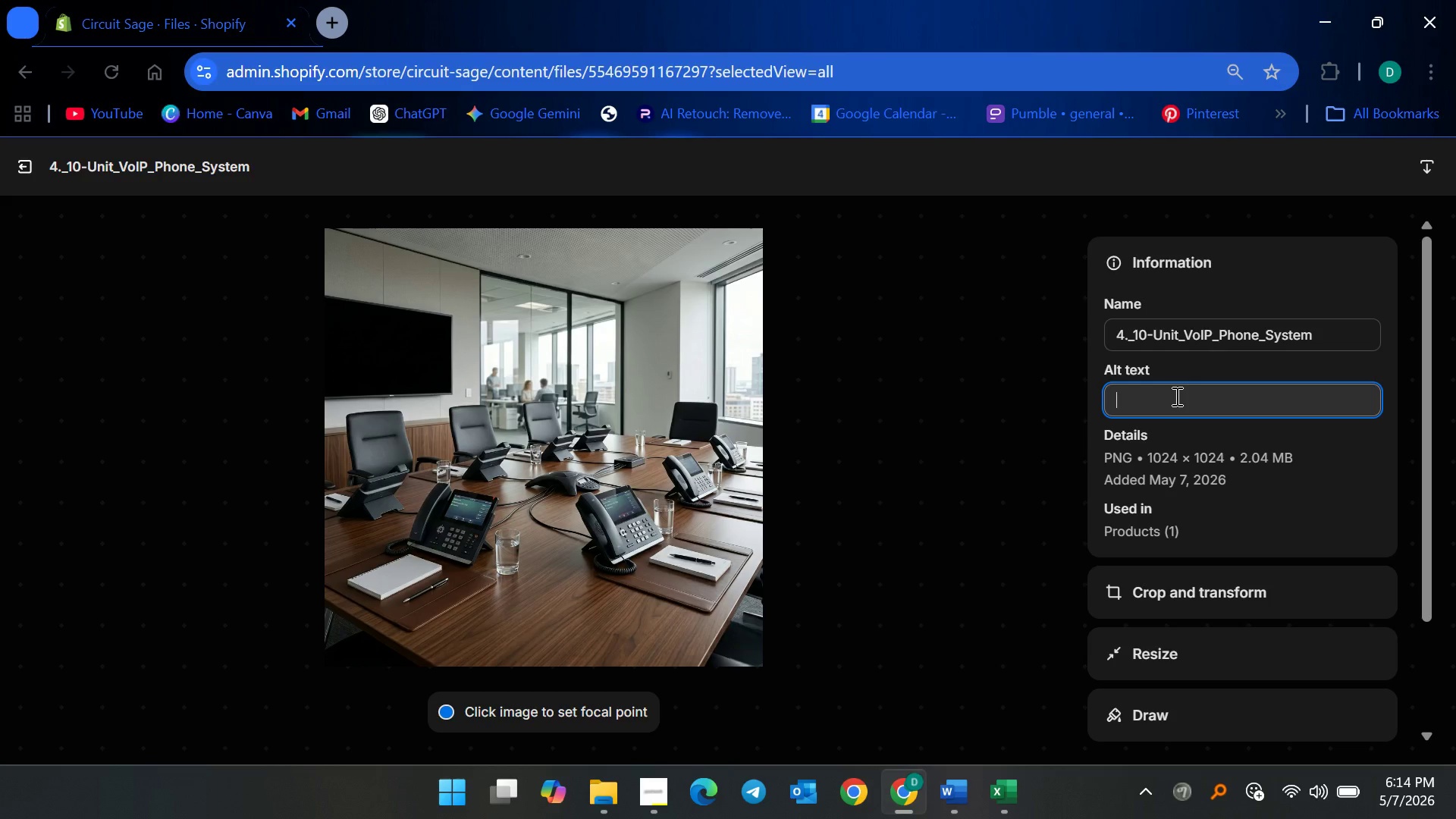 
type(Modern 10-i)
key(Backspace)
type(unit VoIP biu)
key(Backspace)
type(us)
key(Backspace)
key(Backspace)
key(Backspace)
type(usbi)
key(Backspace)
key(Backspace)
key(Backspace)
type(siness phone system installed in a professional )
 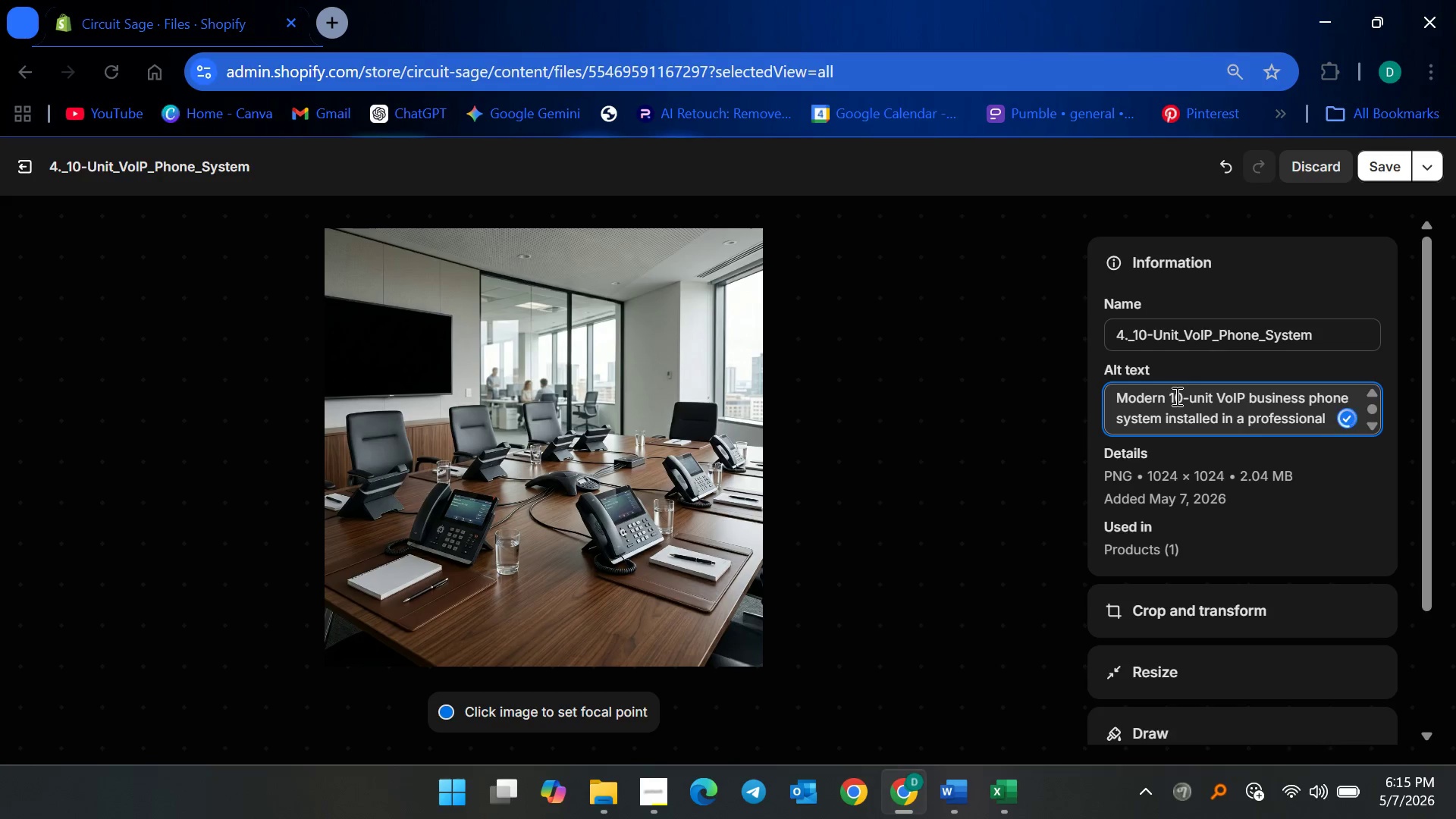 
type(office conference environem)
key(Backspace)
key(Backspace)
type(ment)
 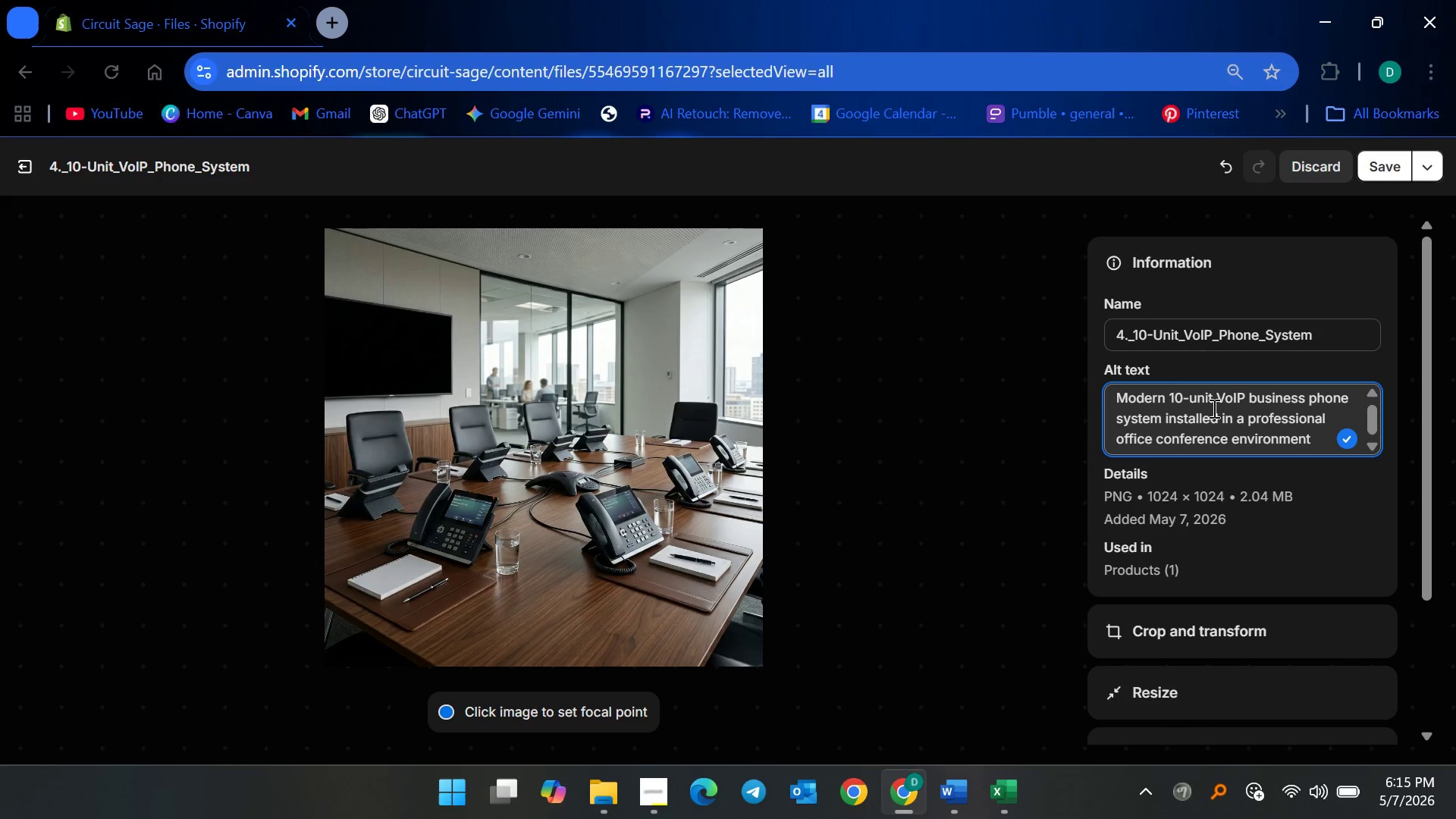 
wait(8.03)
 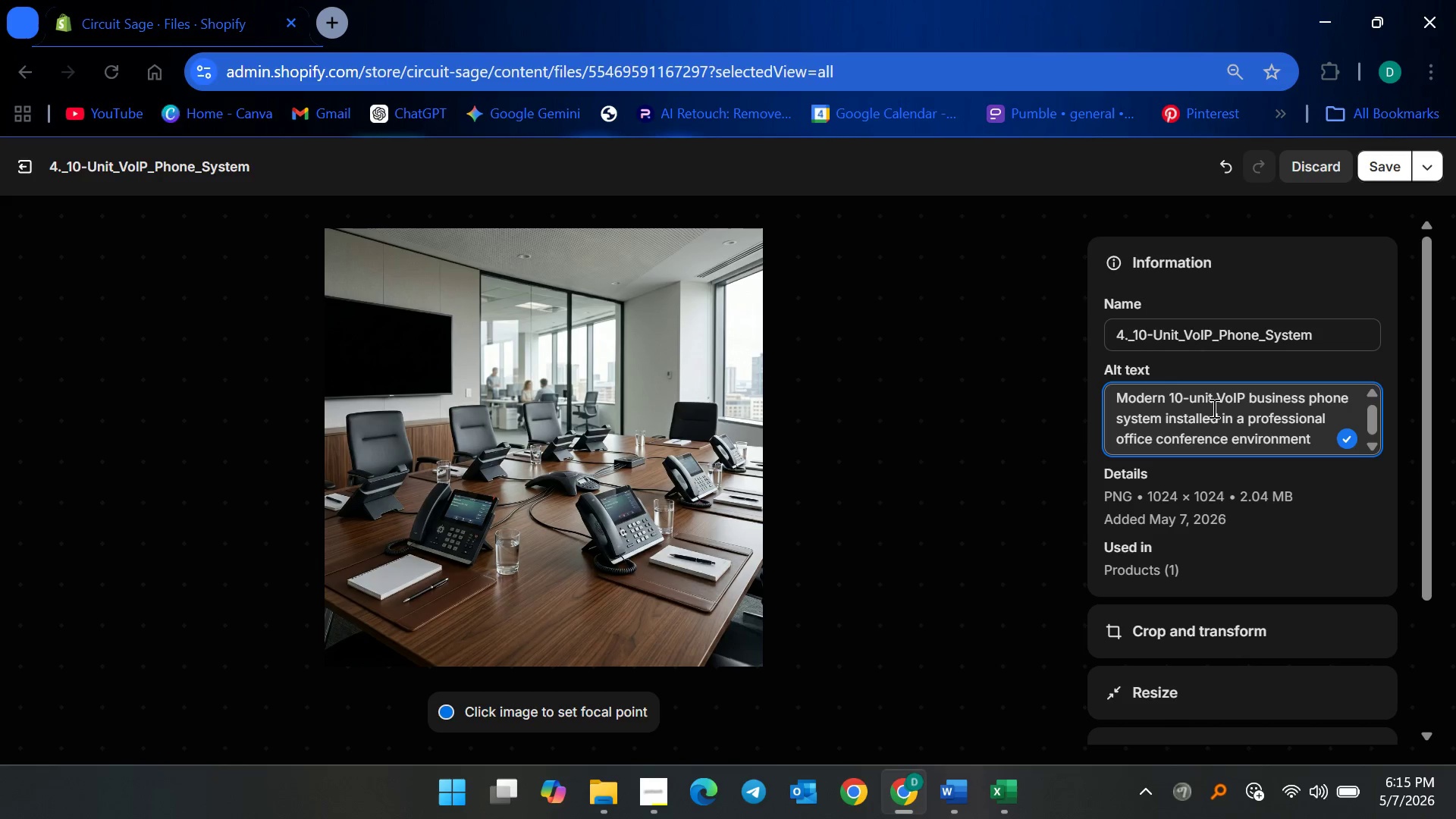 
left_click([1389, 168])
 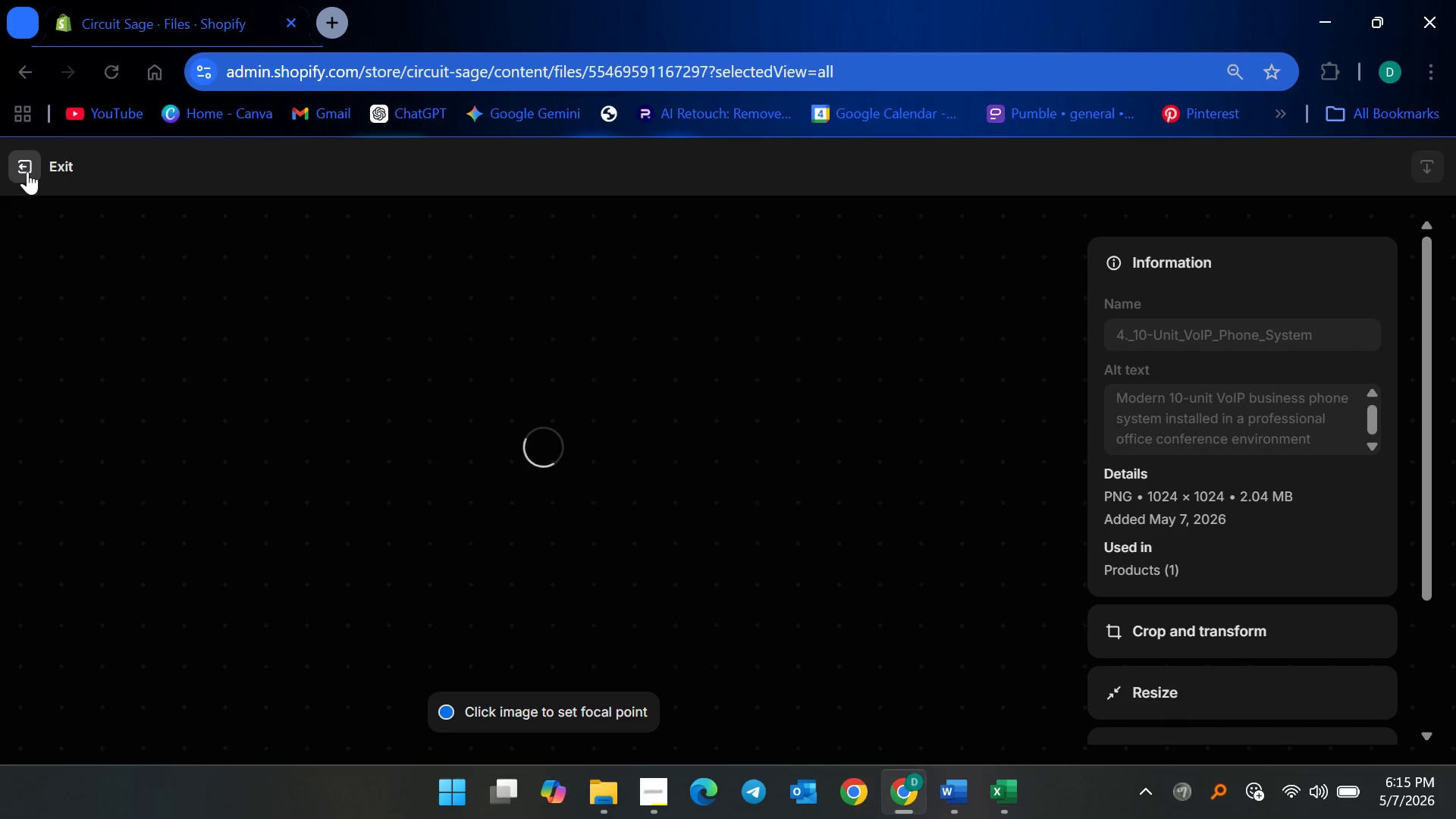 
left_click([27, 171])